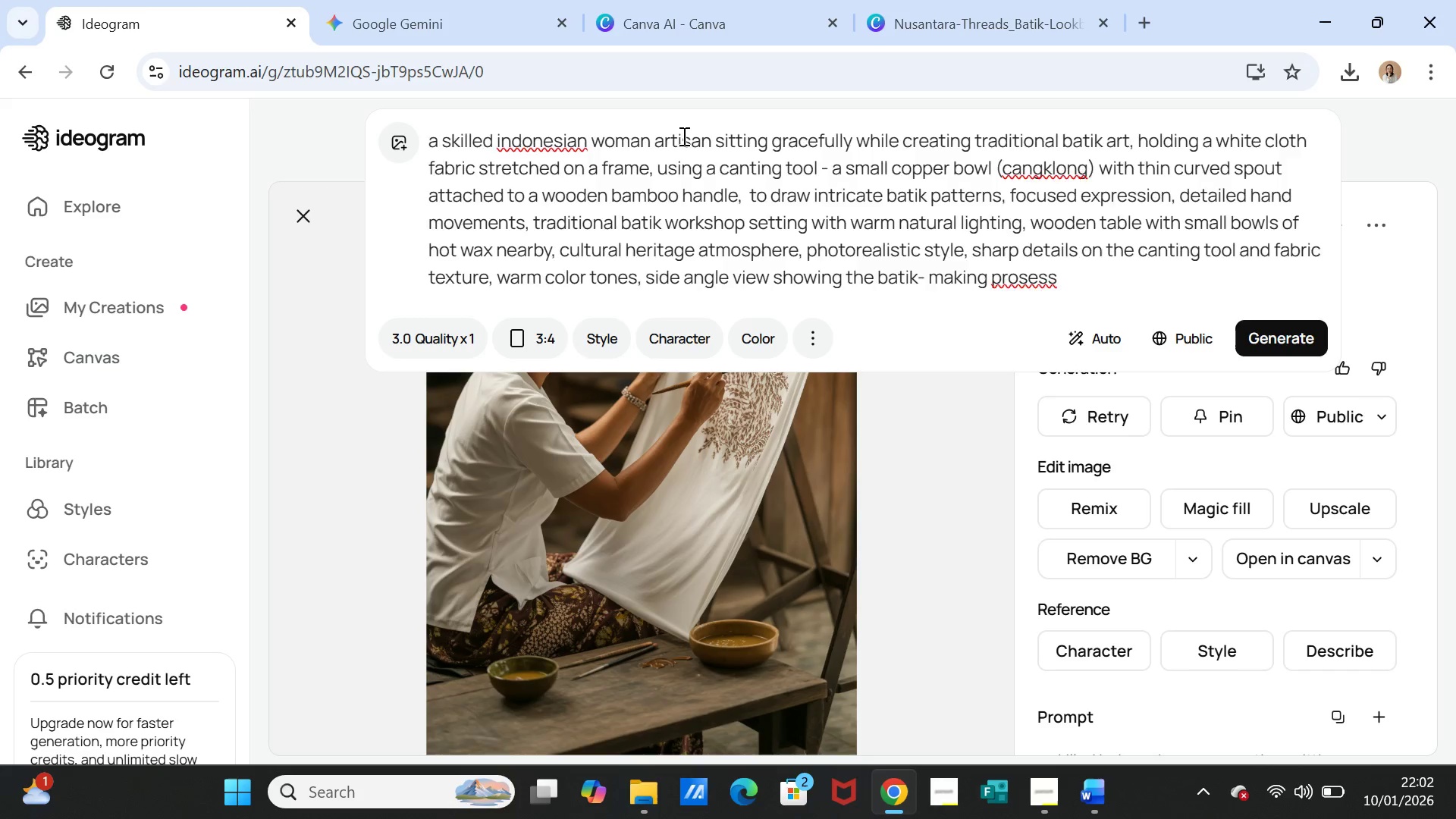 
double_click([682, 136])
 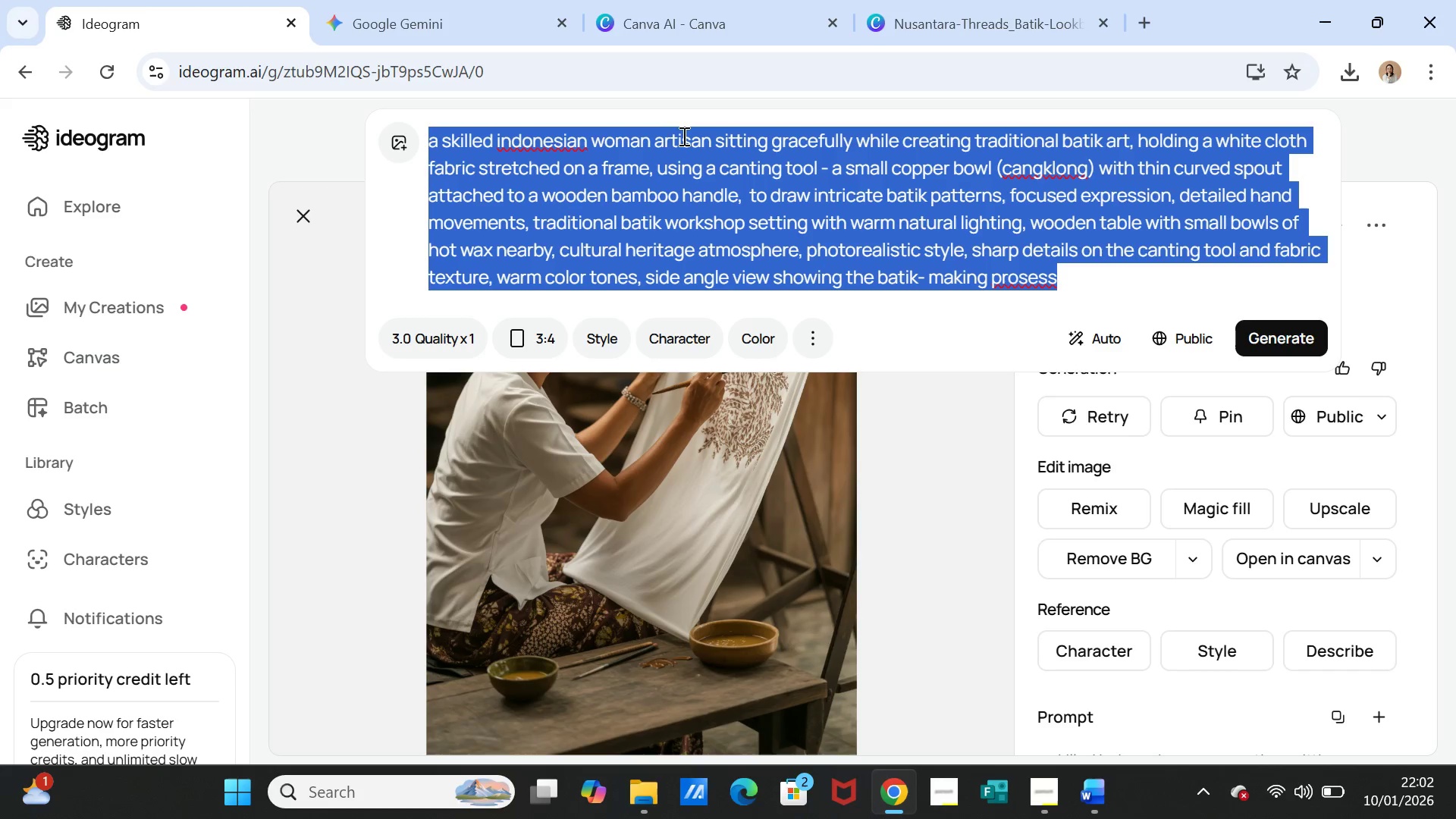 
triple_click([682, 136])
 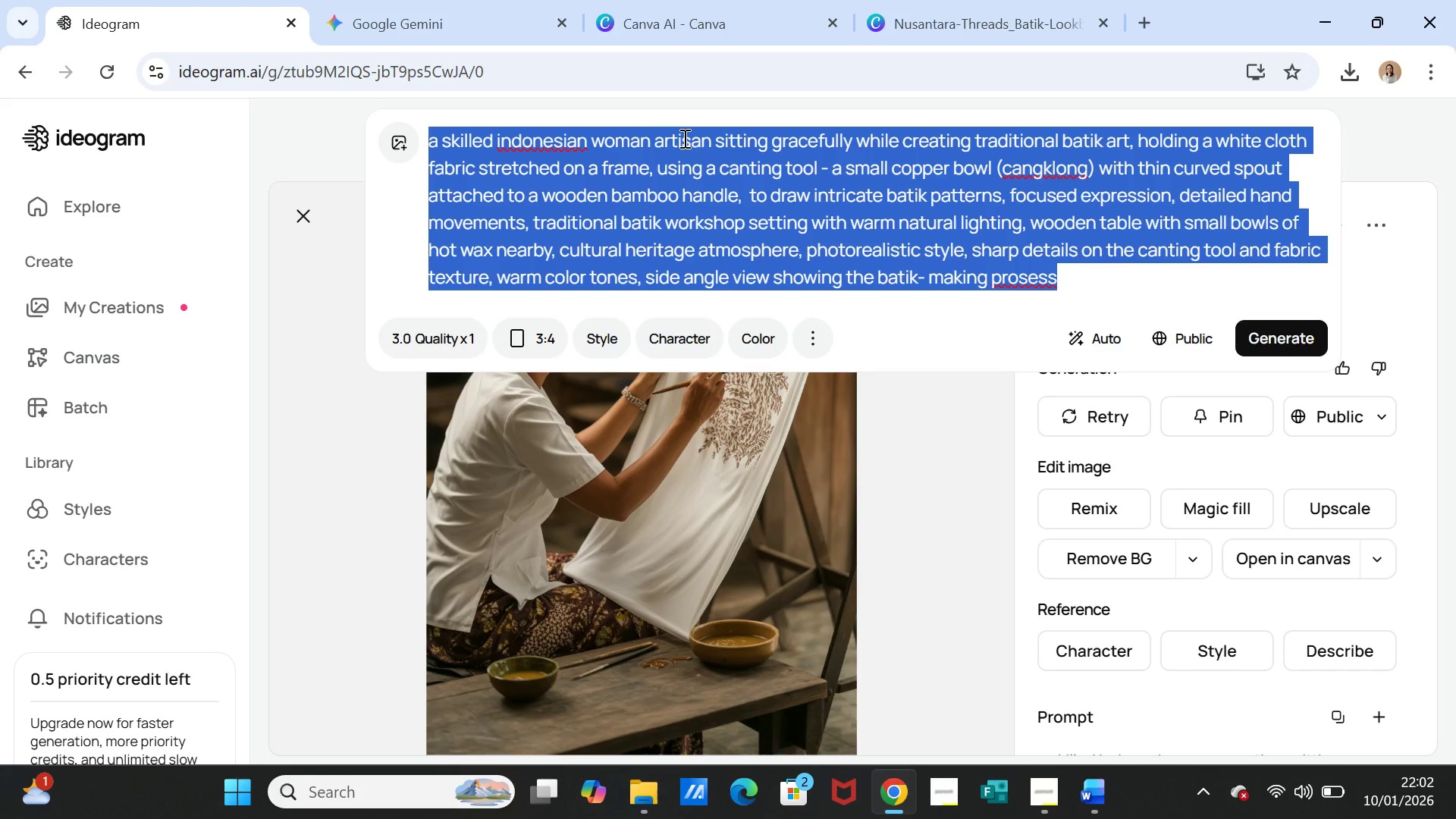 
key(Control+V)
 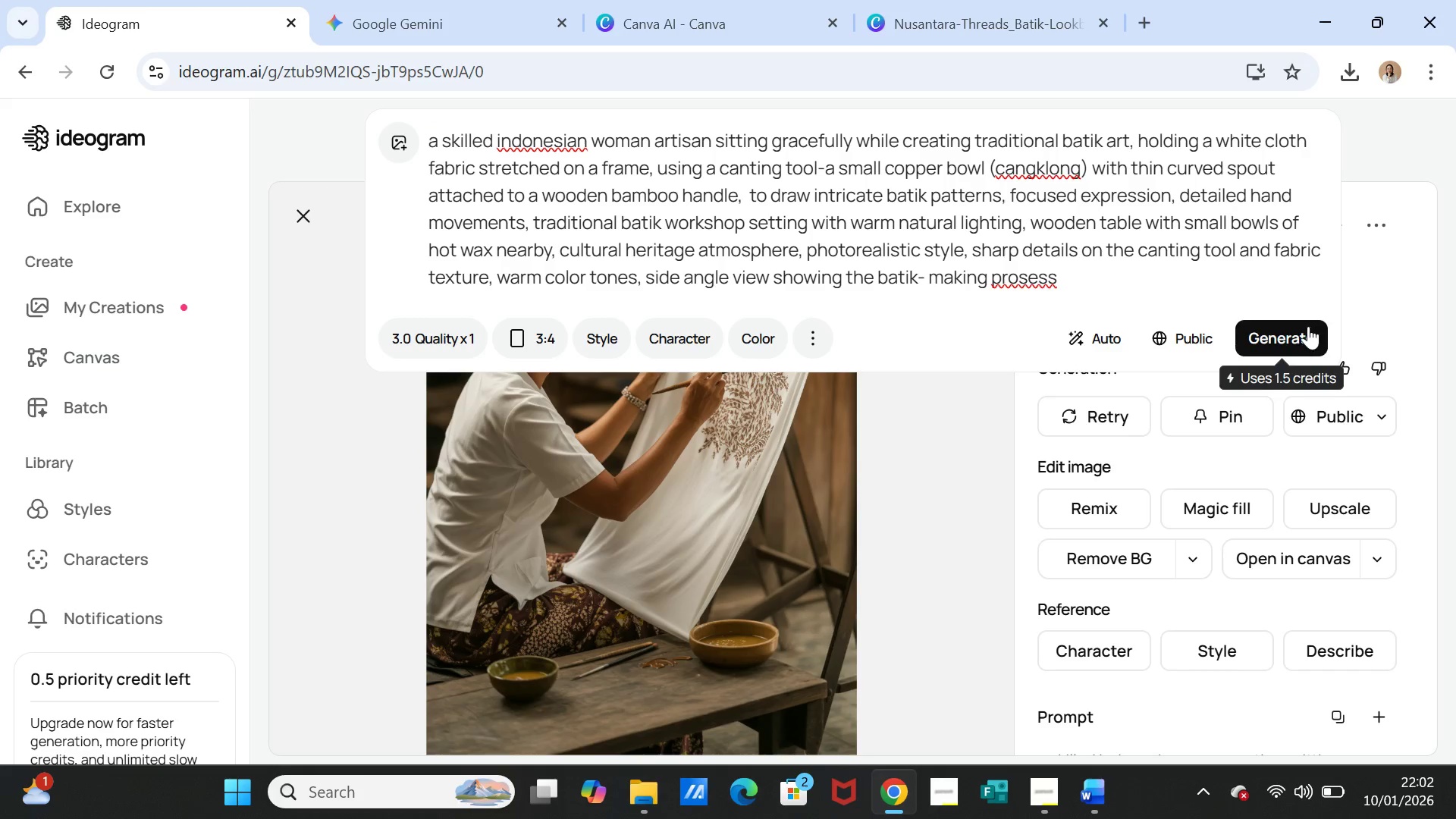 
left_click([1300, 324])
 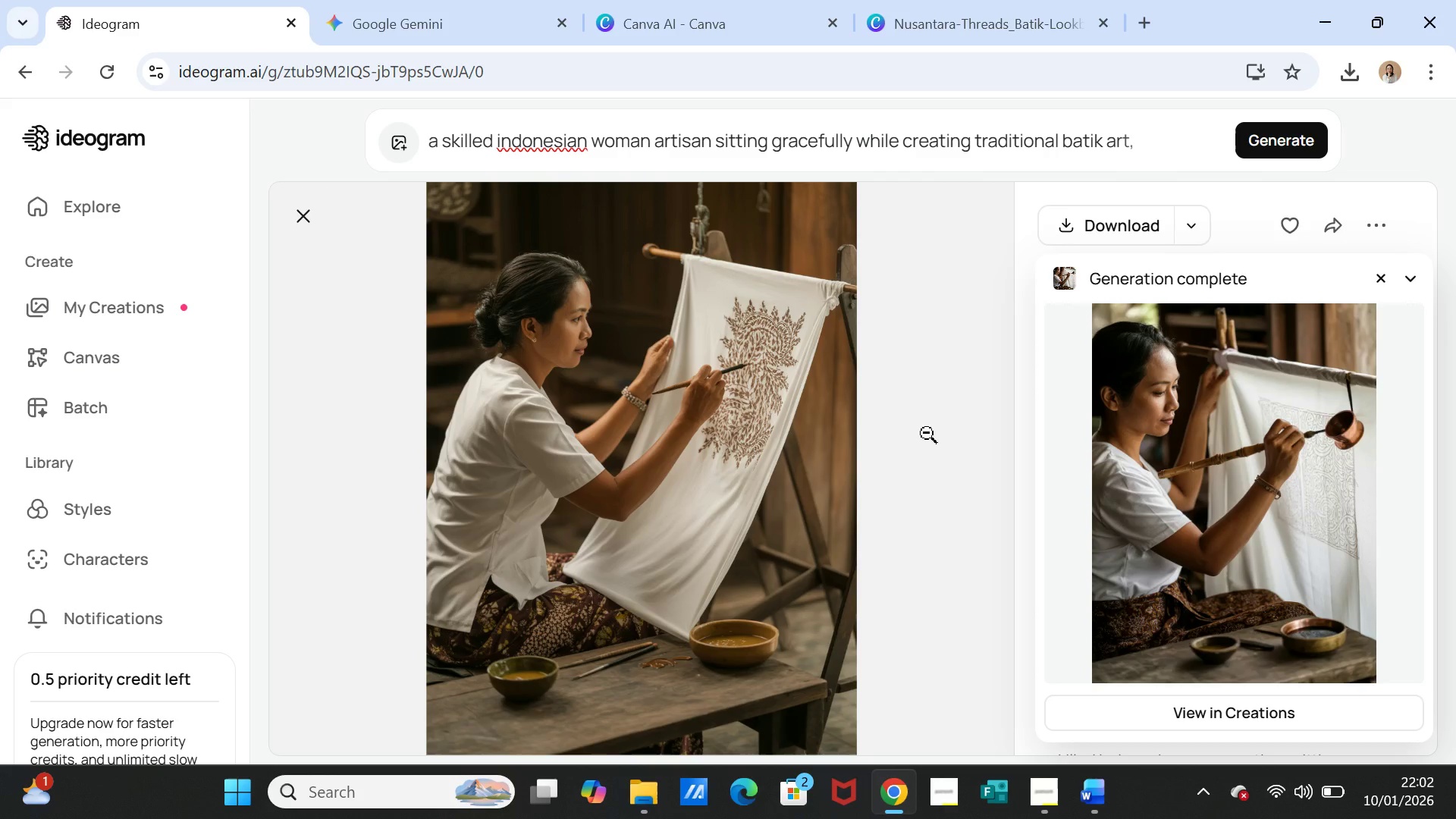 
wait(31.47)
 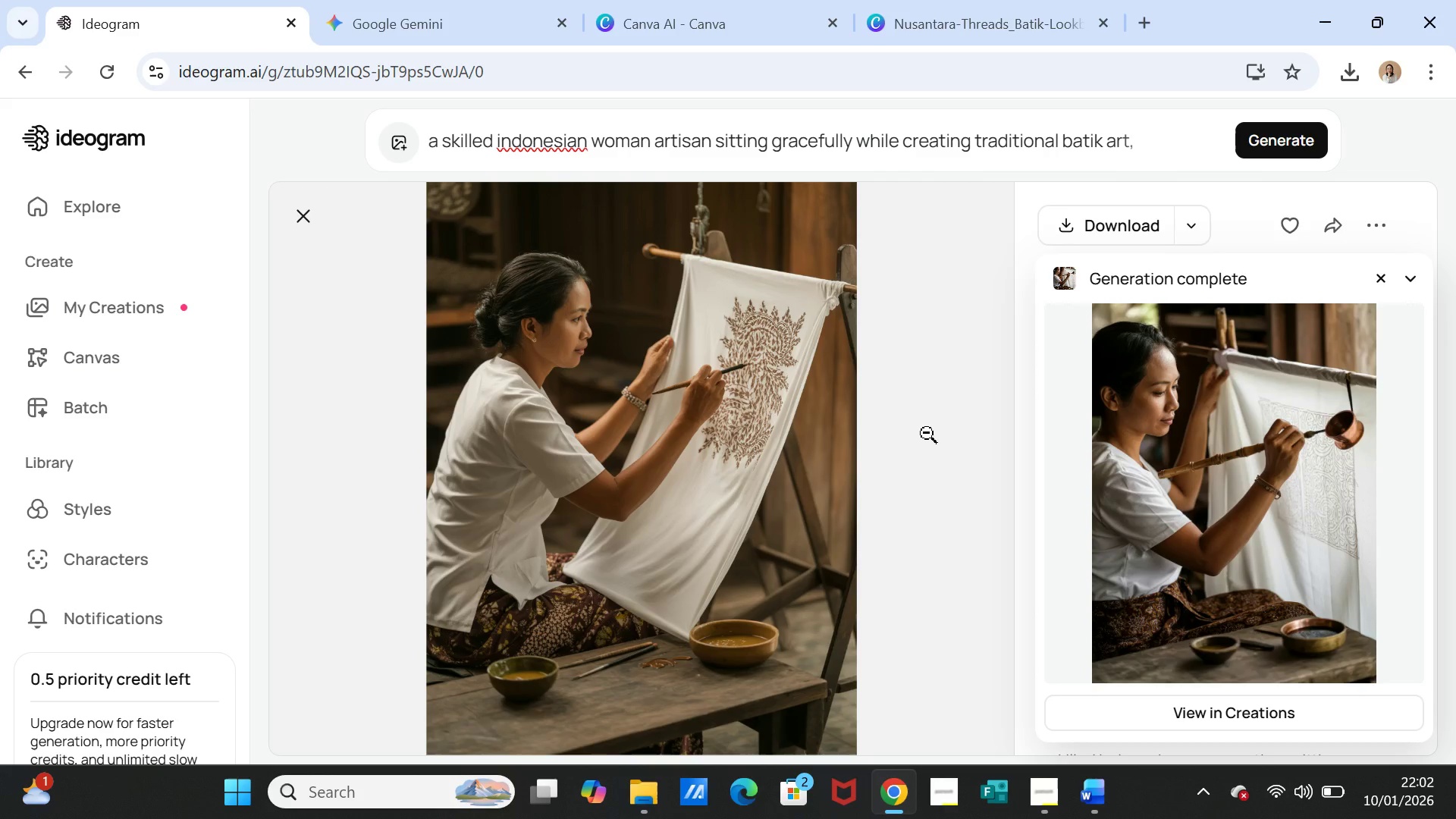 
left_click([693, 5])
 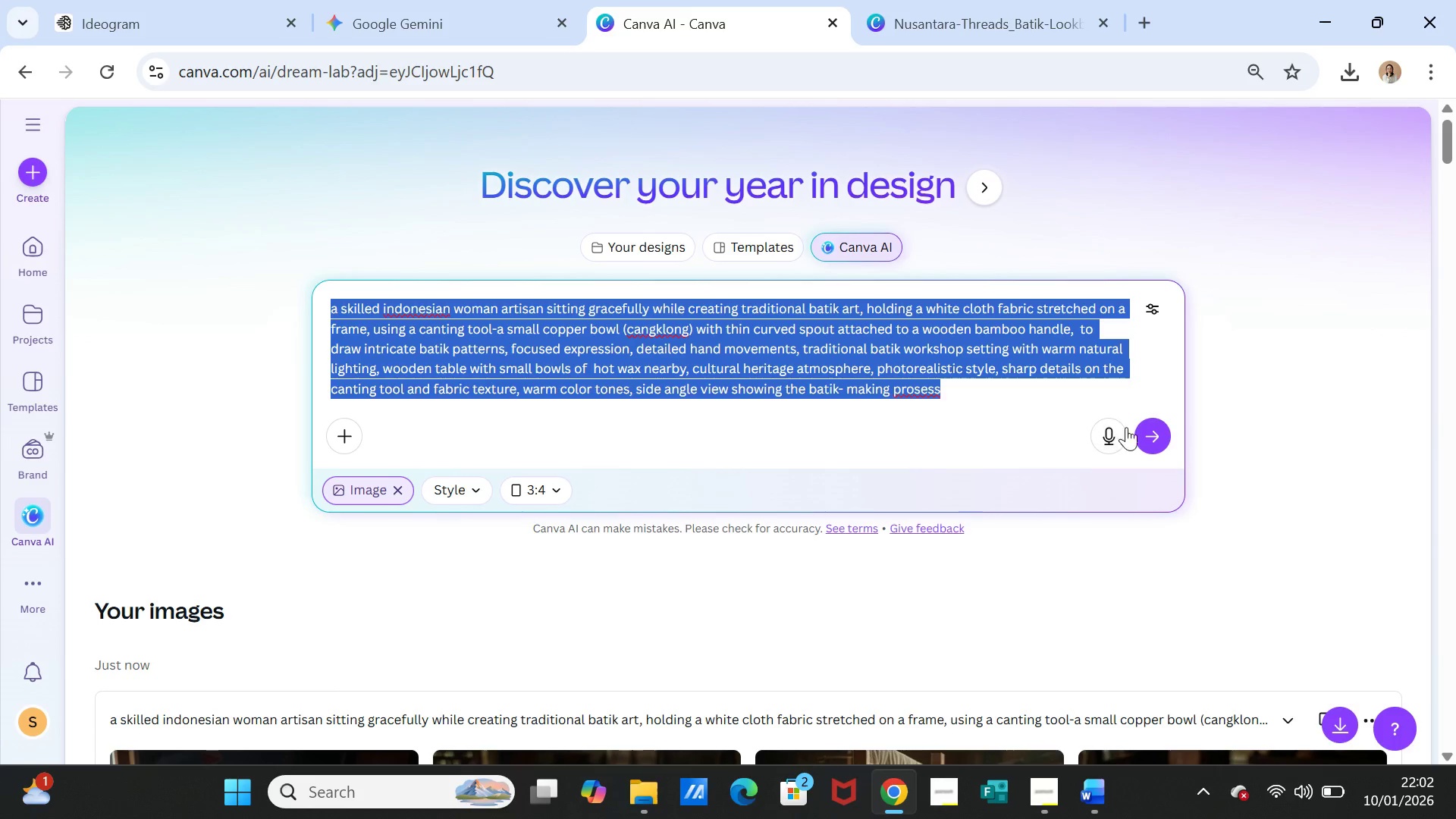 
left_click([1148, 434])
 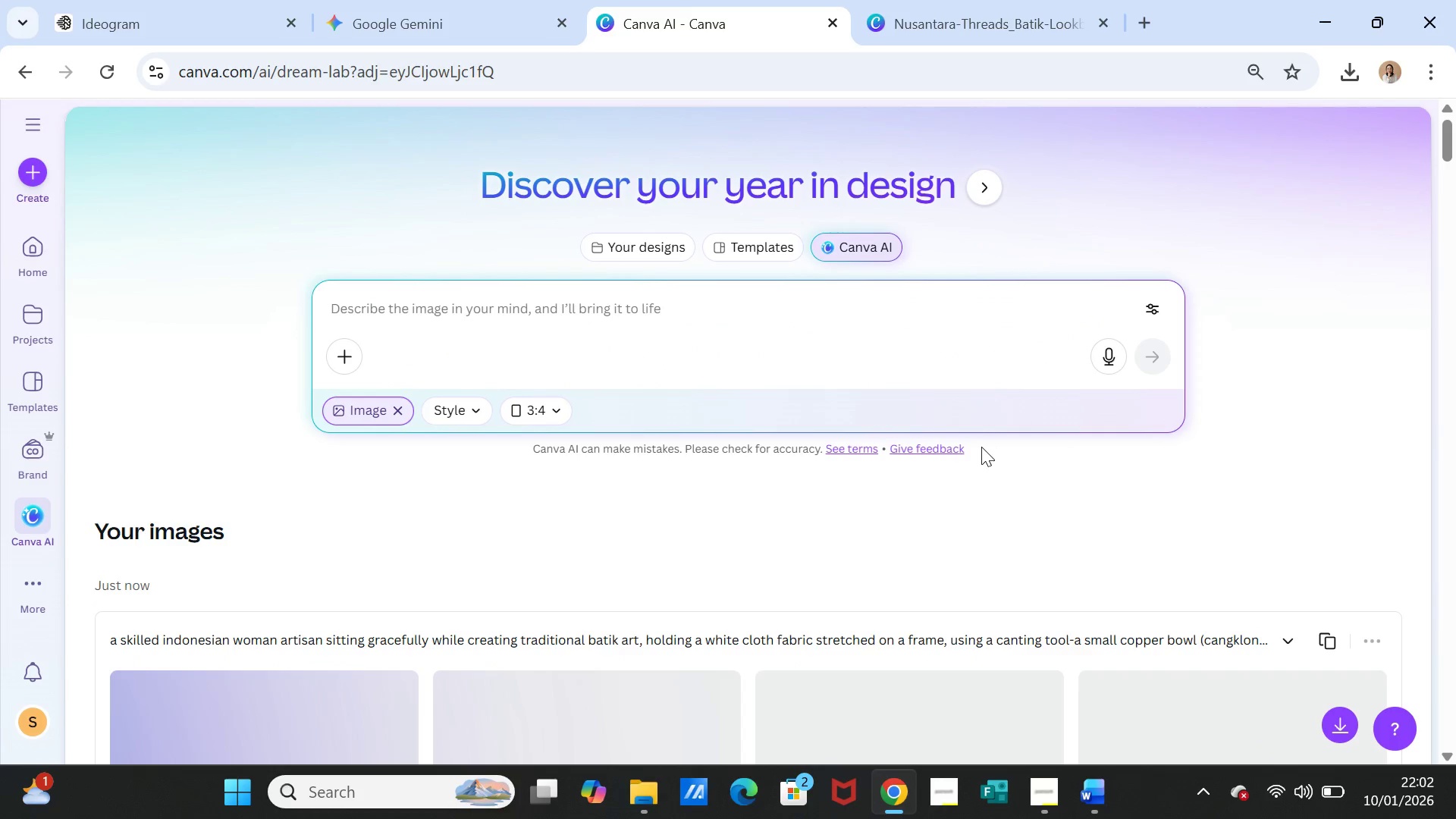 
scroll: coordinate [974, 415], scroll_direction: down, amount: 4.0
 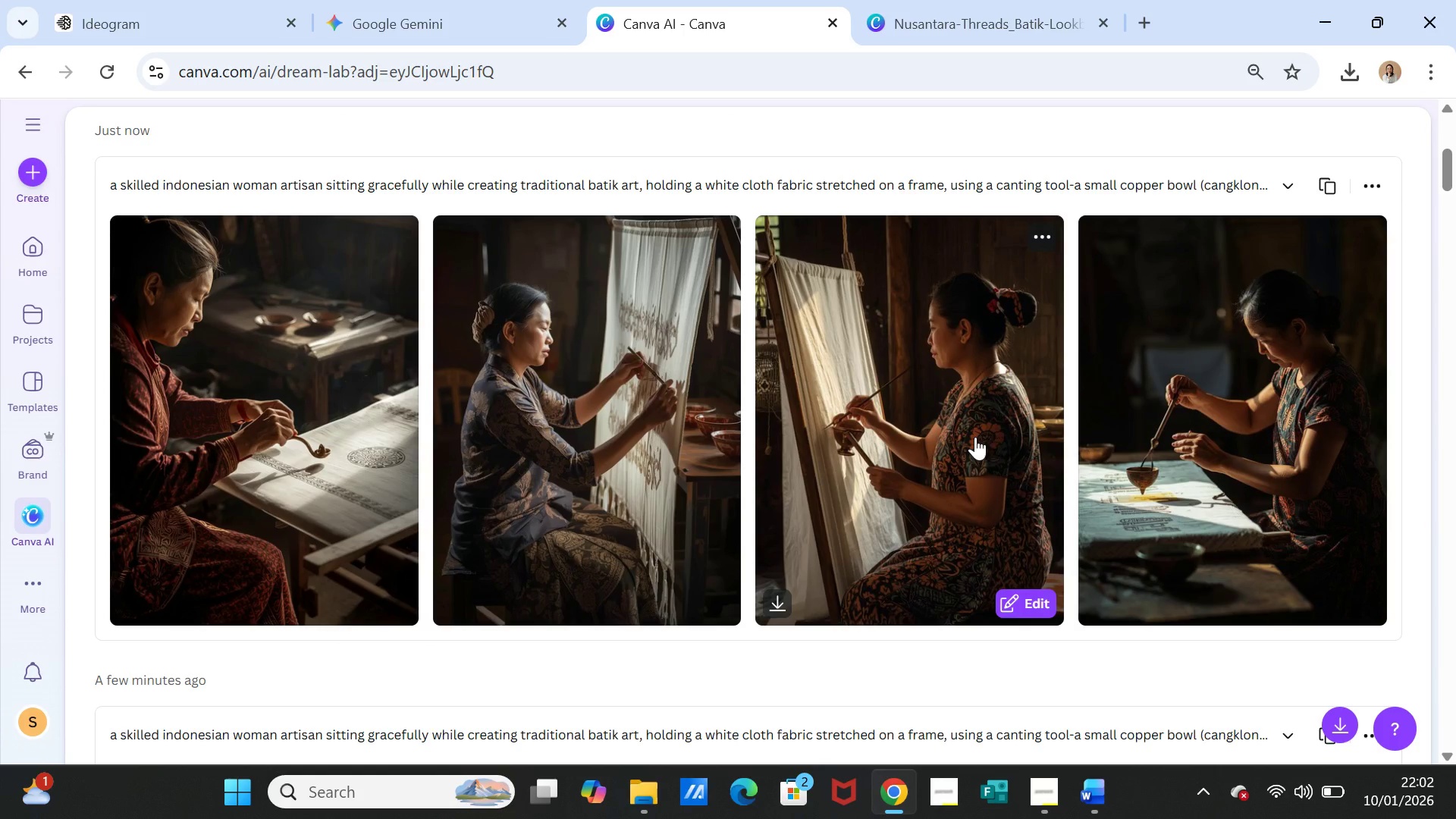 
wait(15.52)
 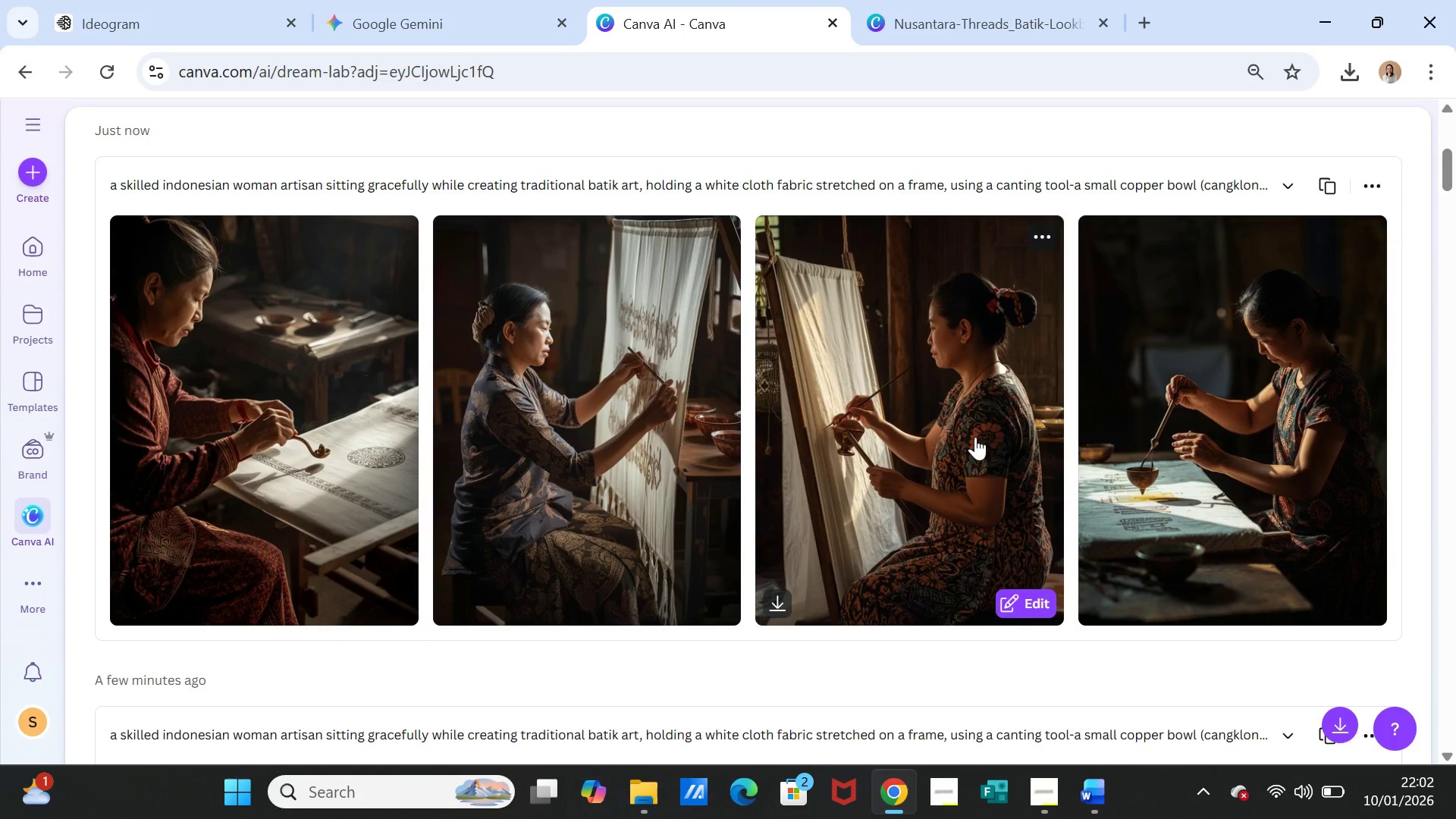 
left_click([133, 603])
 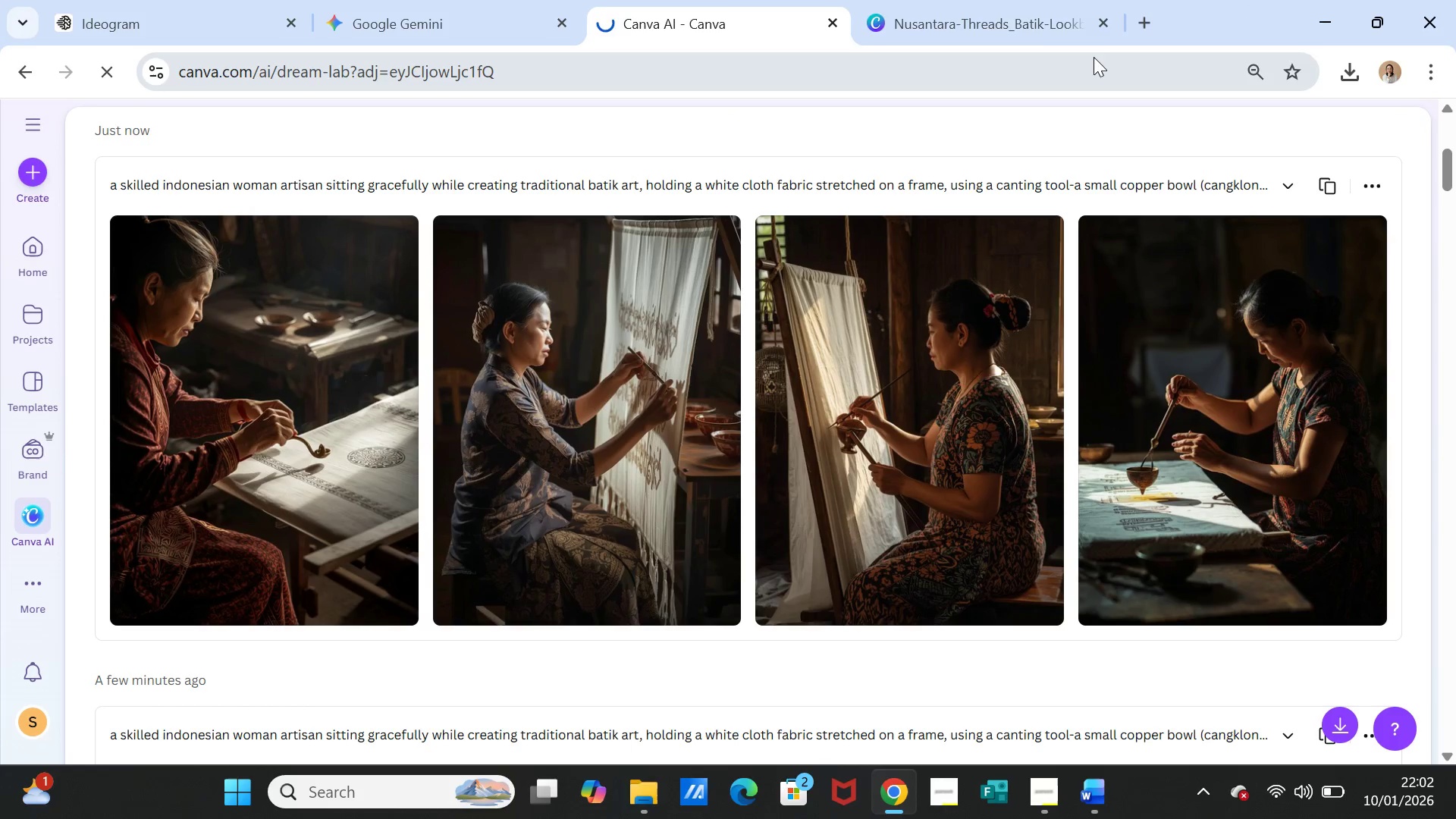 
mouse_move([992, 34])
 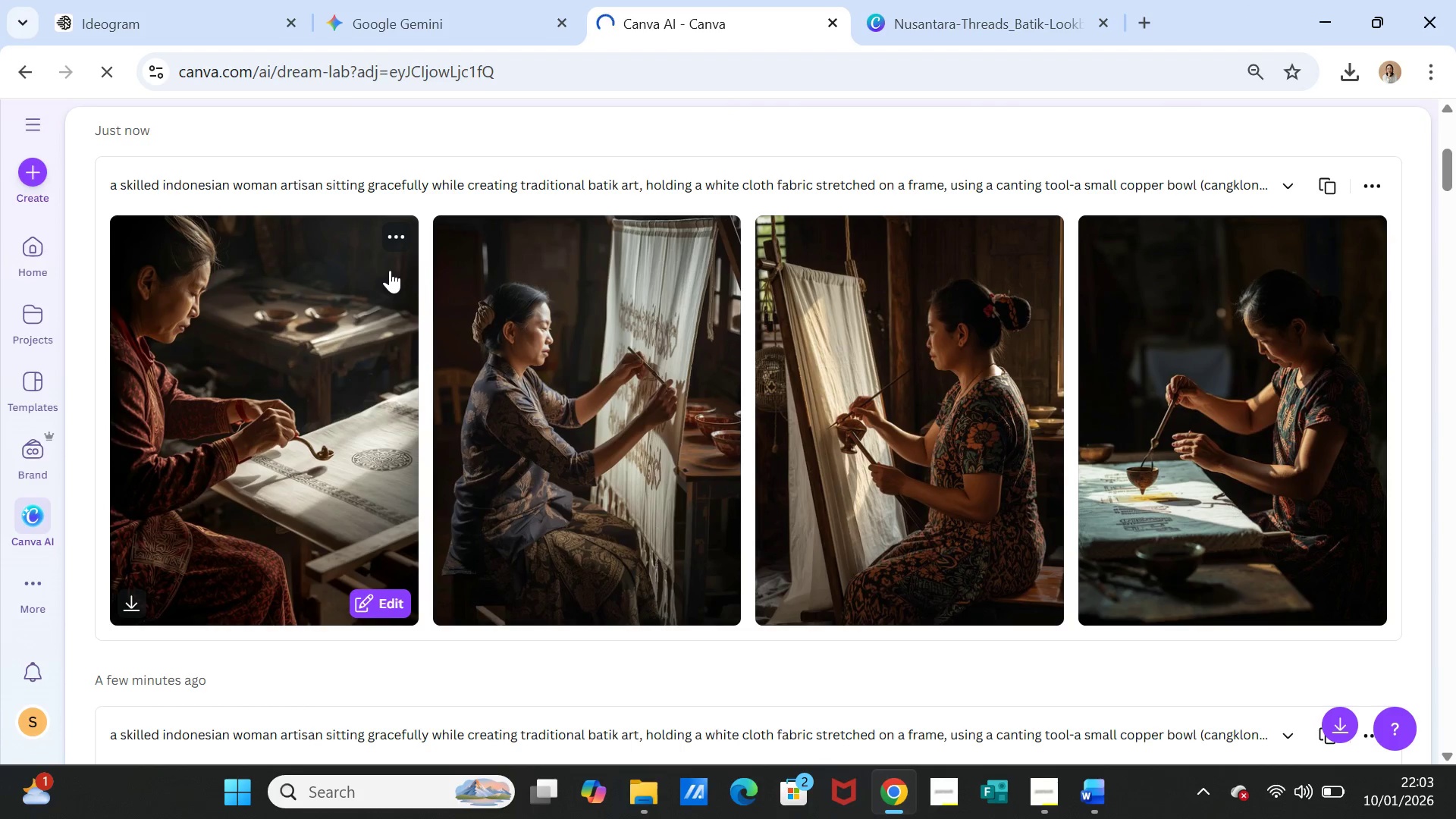 
left_click([395, 245])
 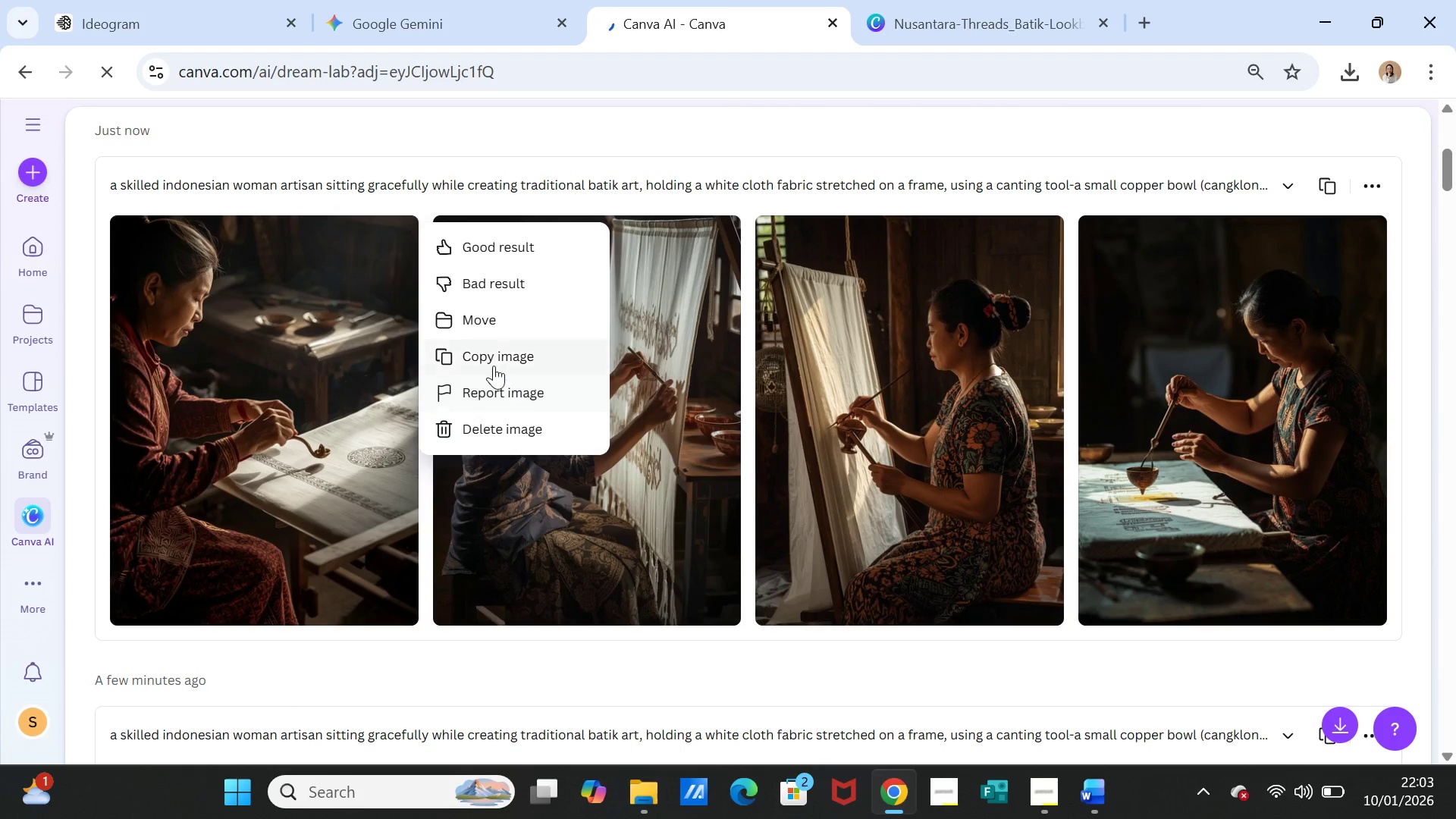 
left_click([494, 362])
 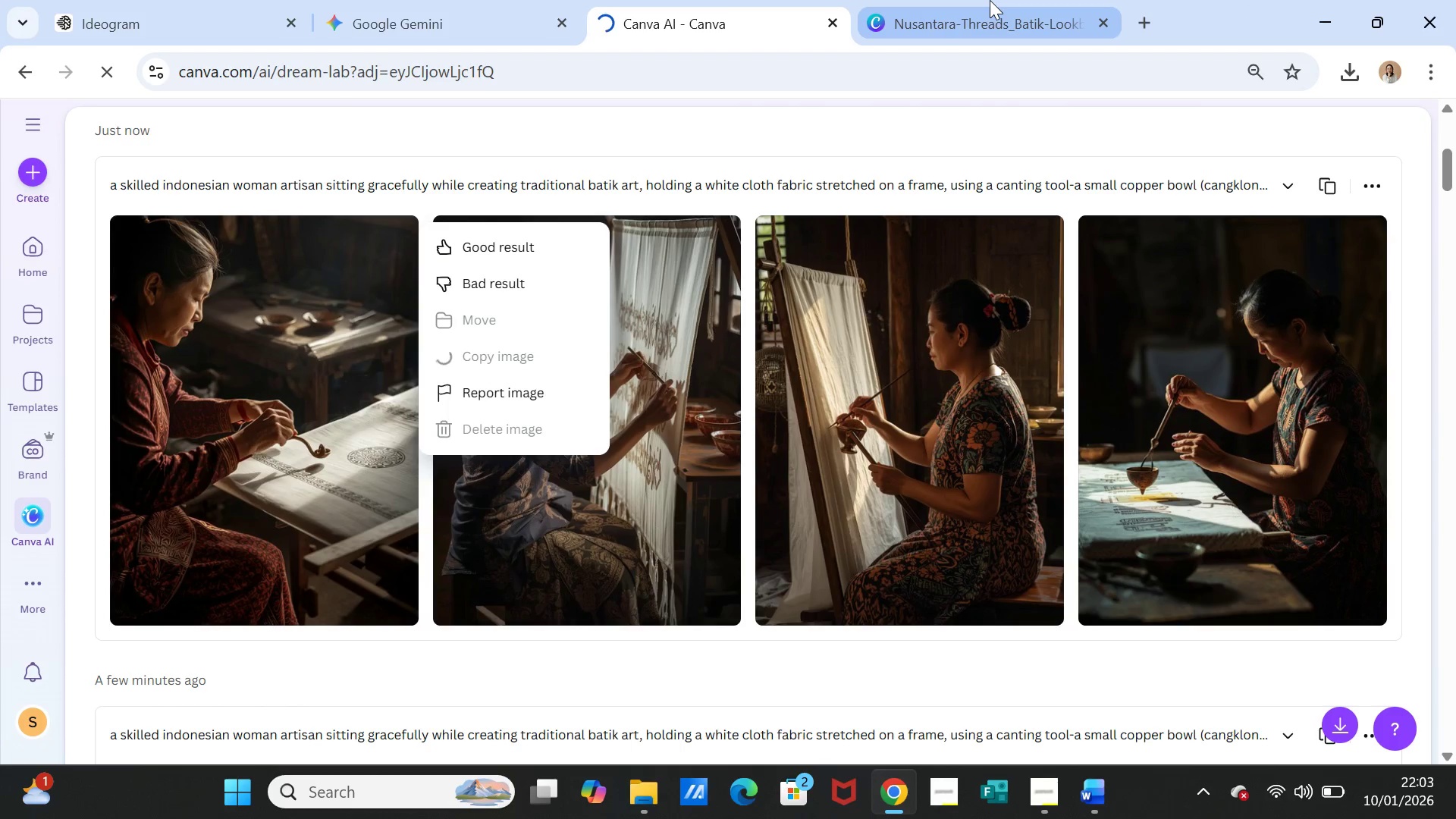 
left_click([990, 0])
 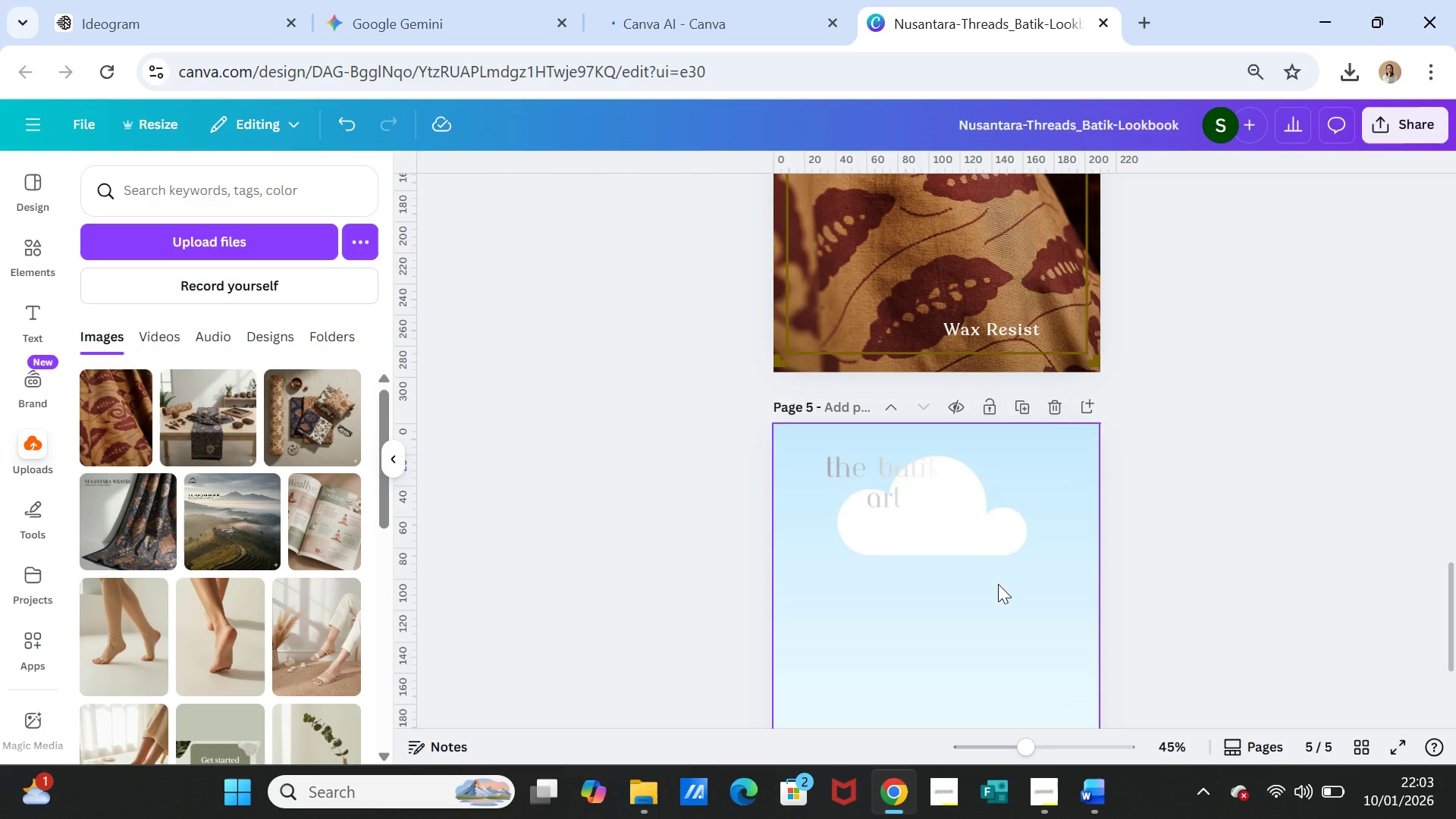 
scroll: coordinate [997, 583], scroll_direction: down, amount: 3.0
 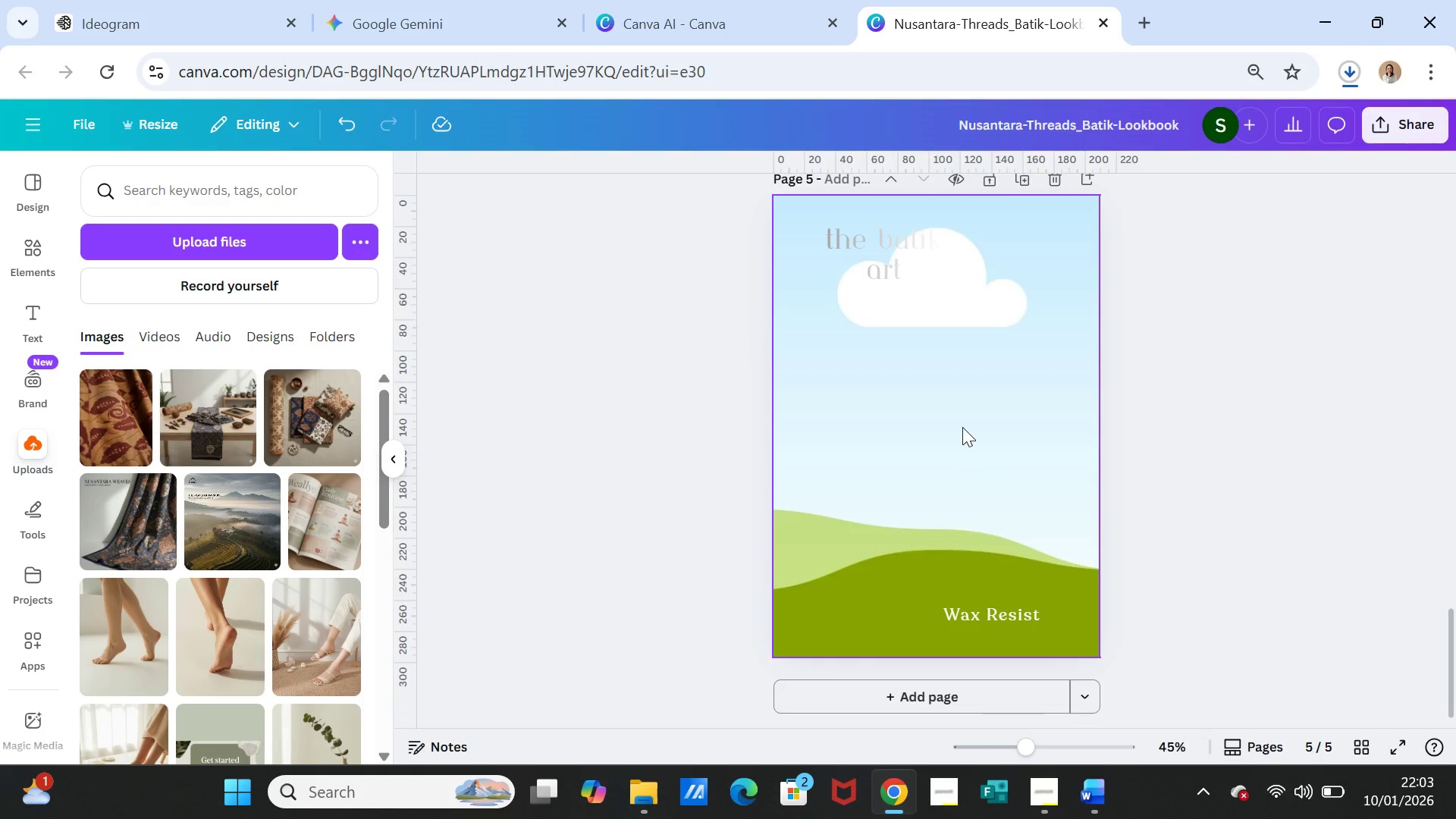 
left_click([962, 427])
 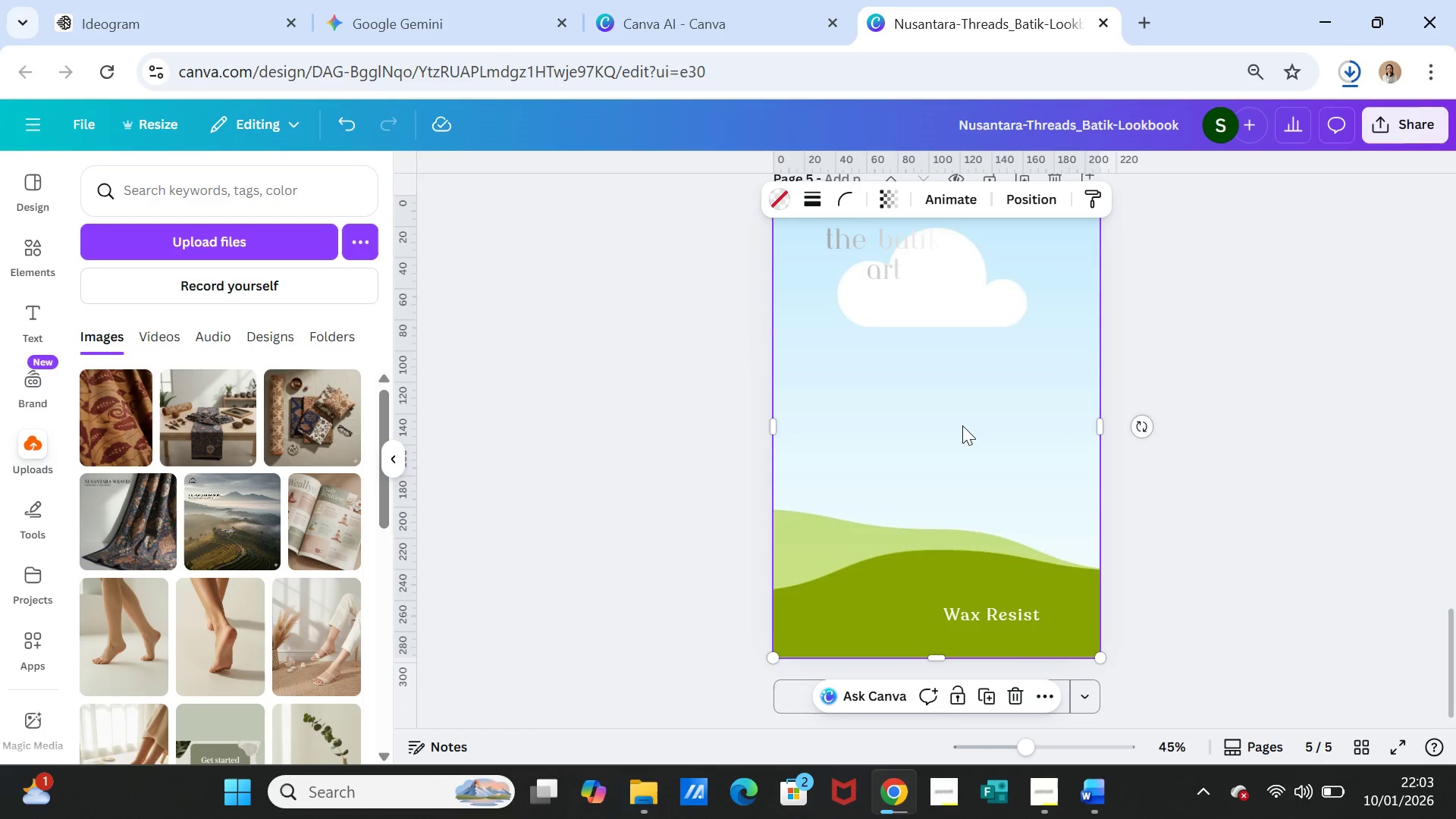 
right_click([962, 425])
 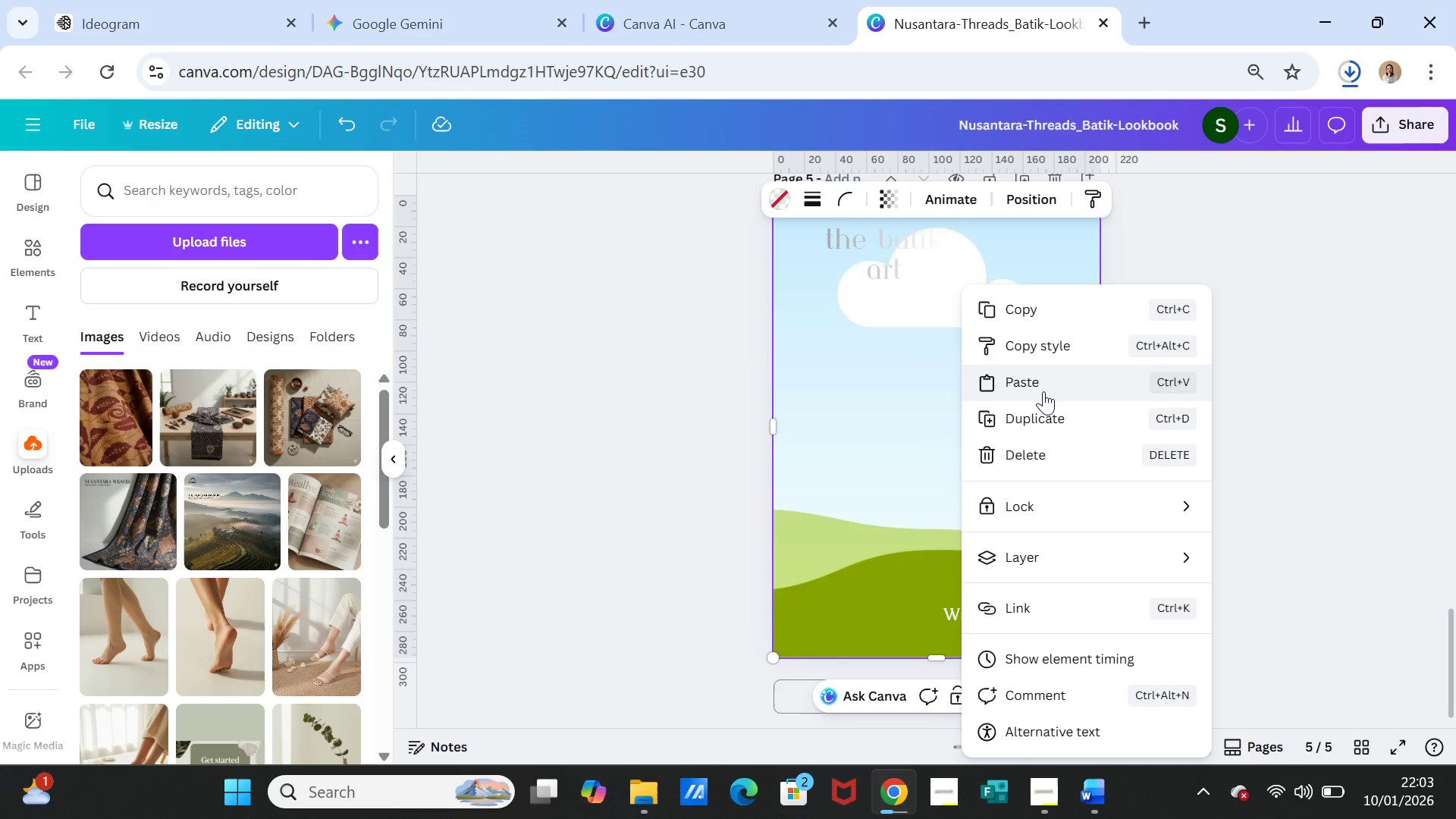 
left_click([1043, 384])
 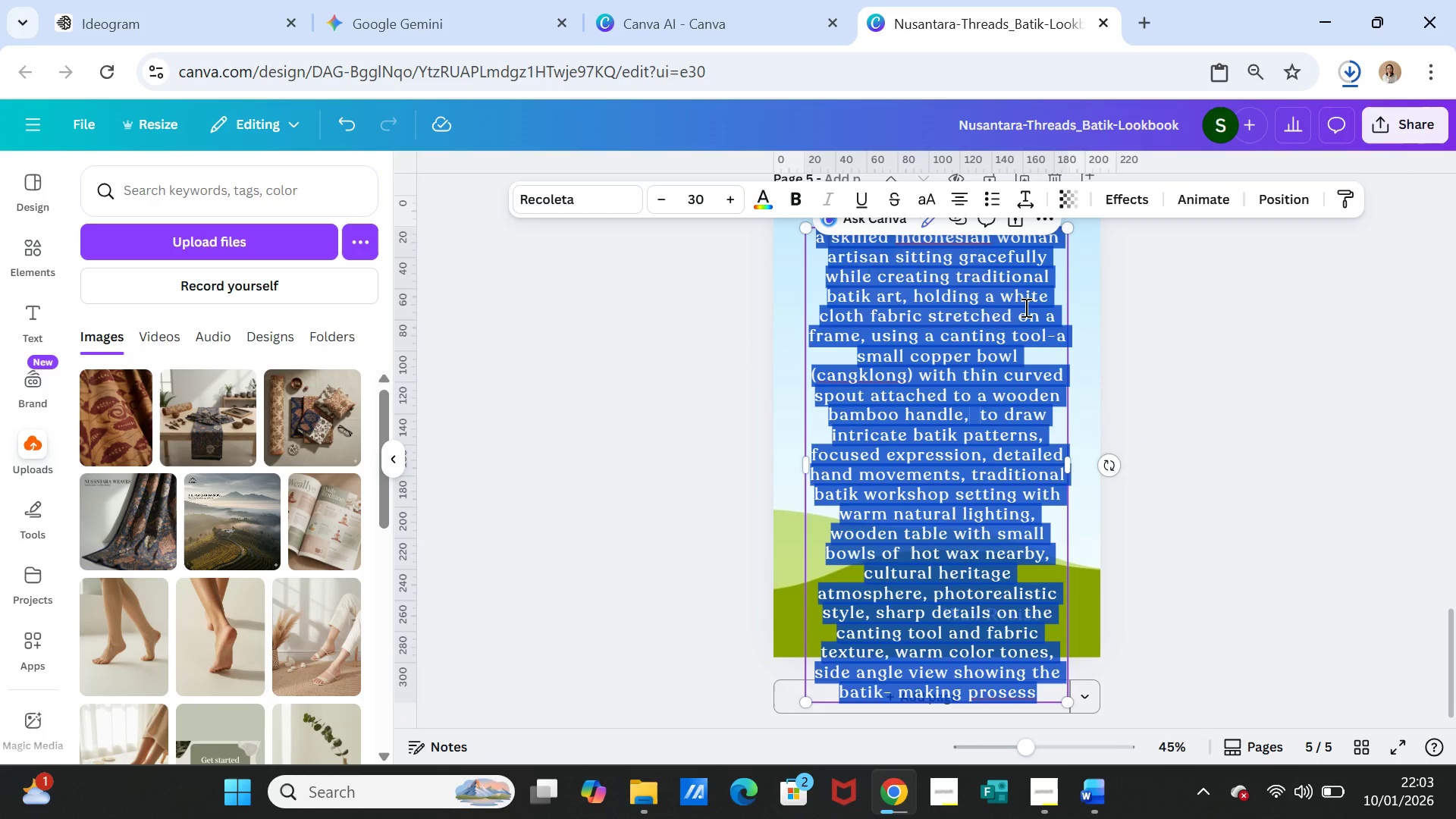 
key(Delete)
 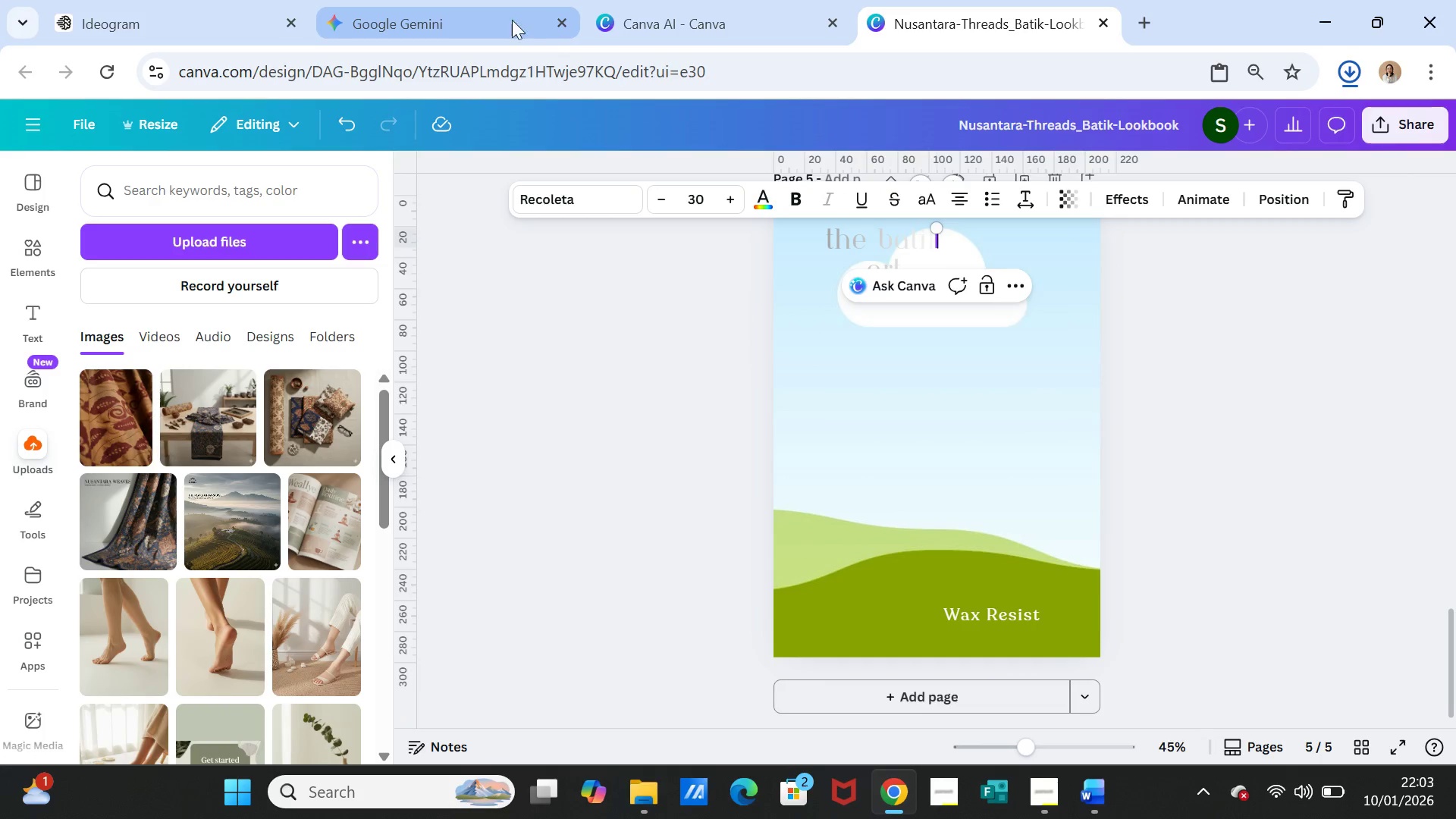 
left_click([612, 21])
 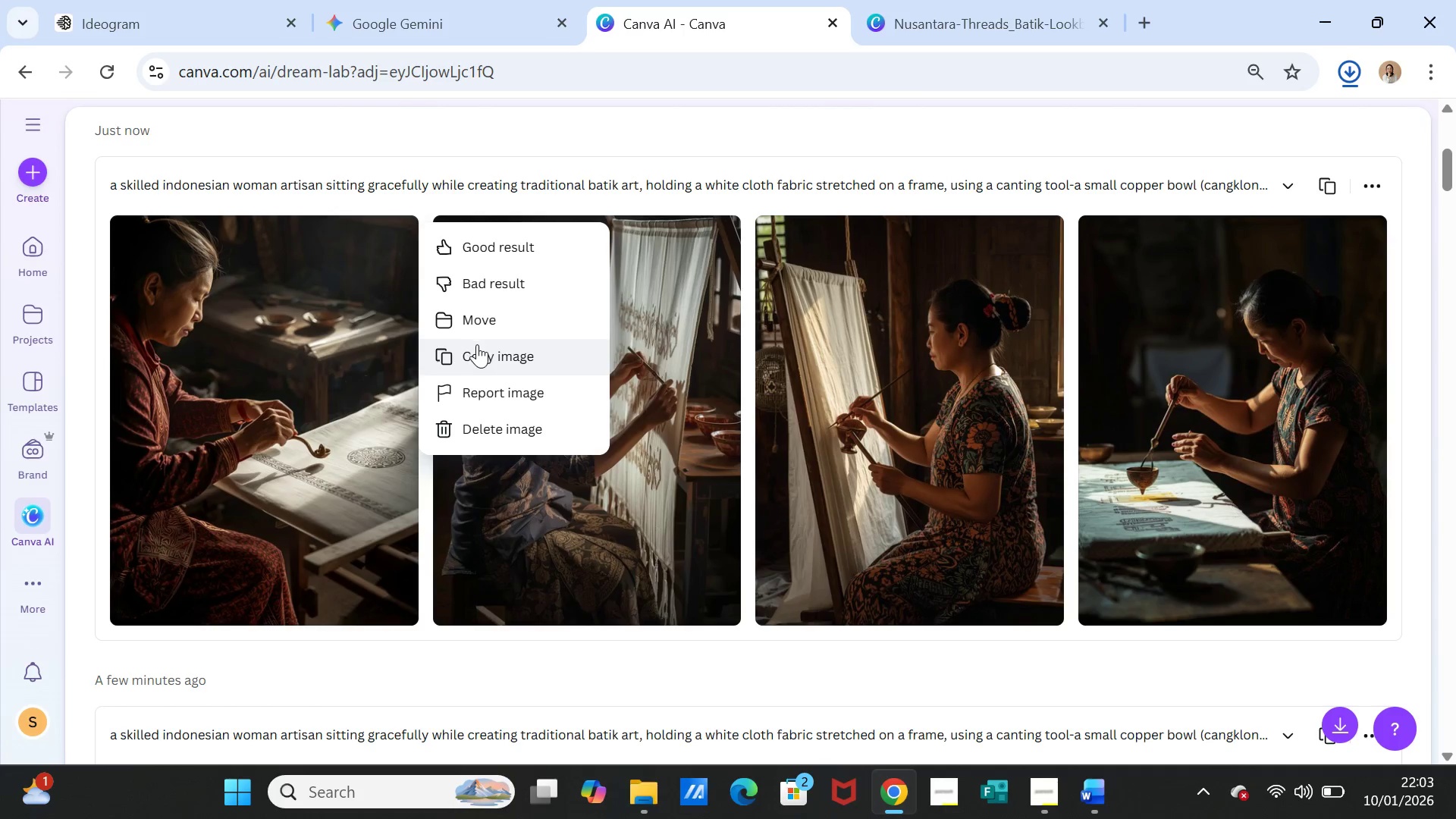 
left_click([479, 352])
 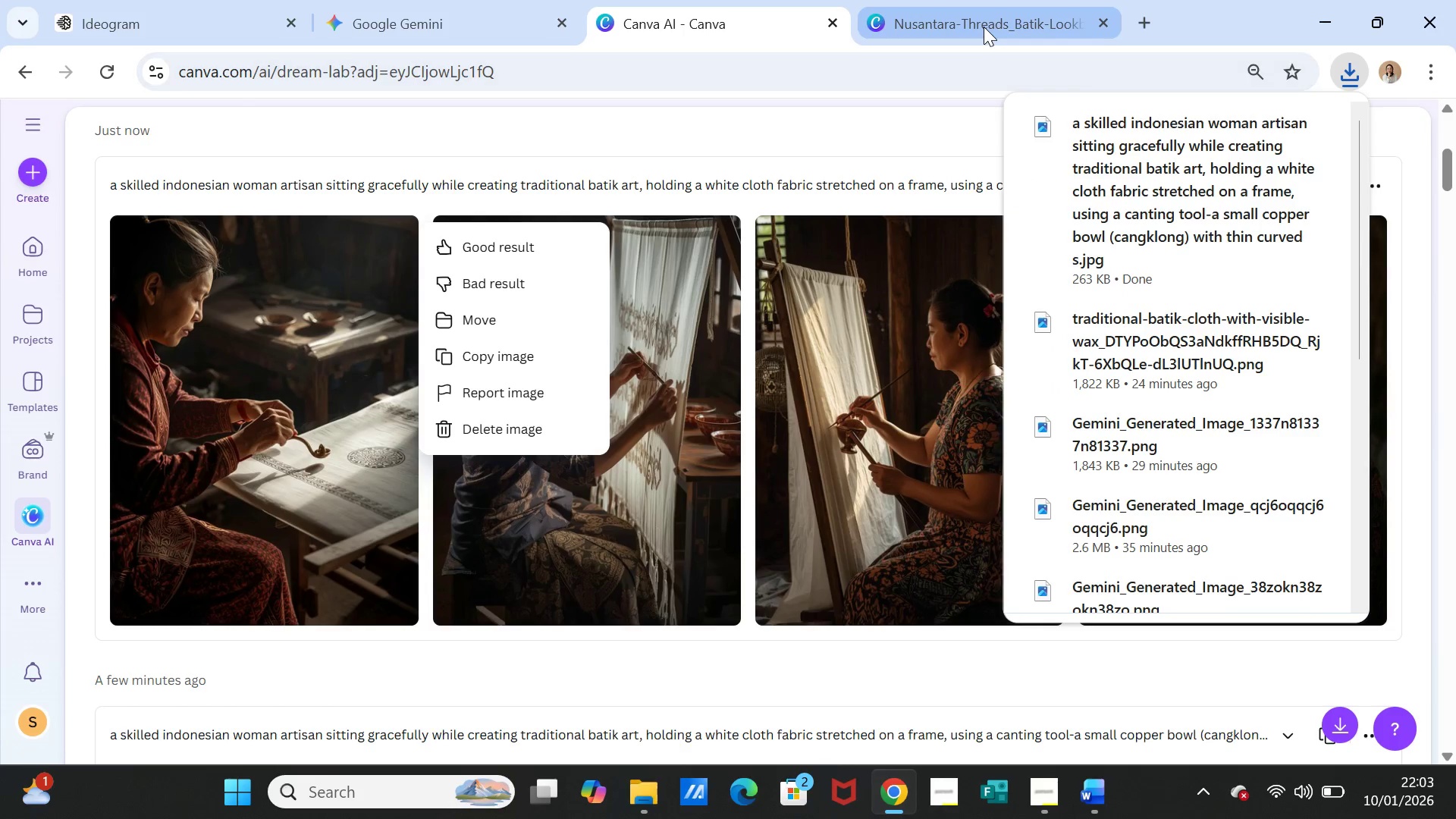 
left_click([984, 27])
 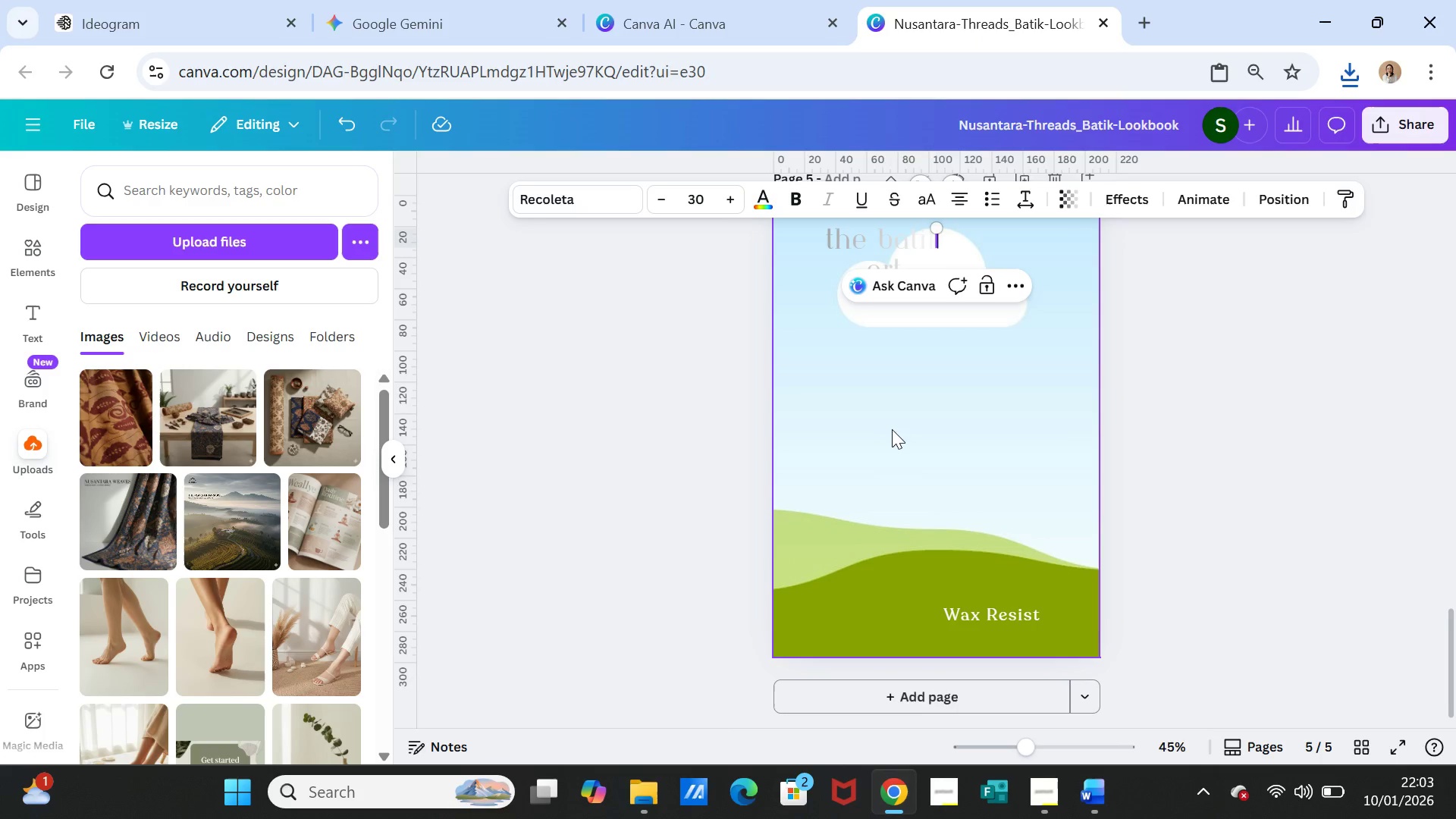 
left_click([892, 429])
 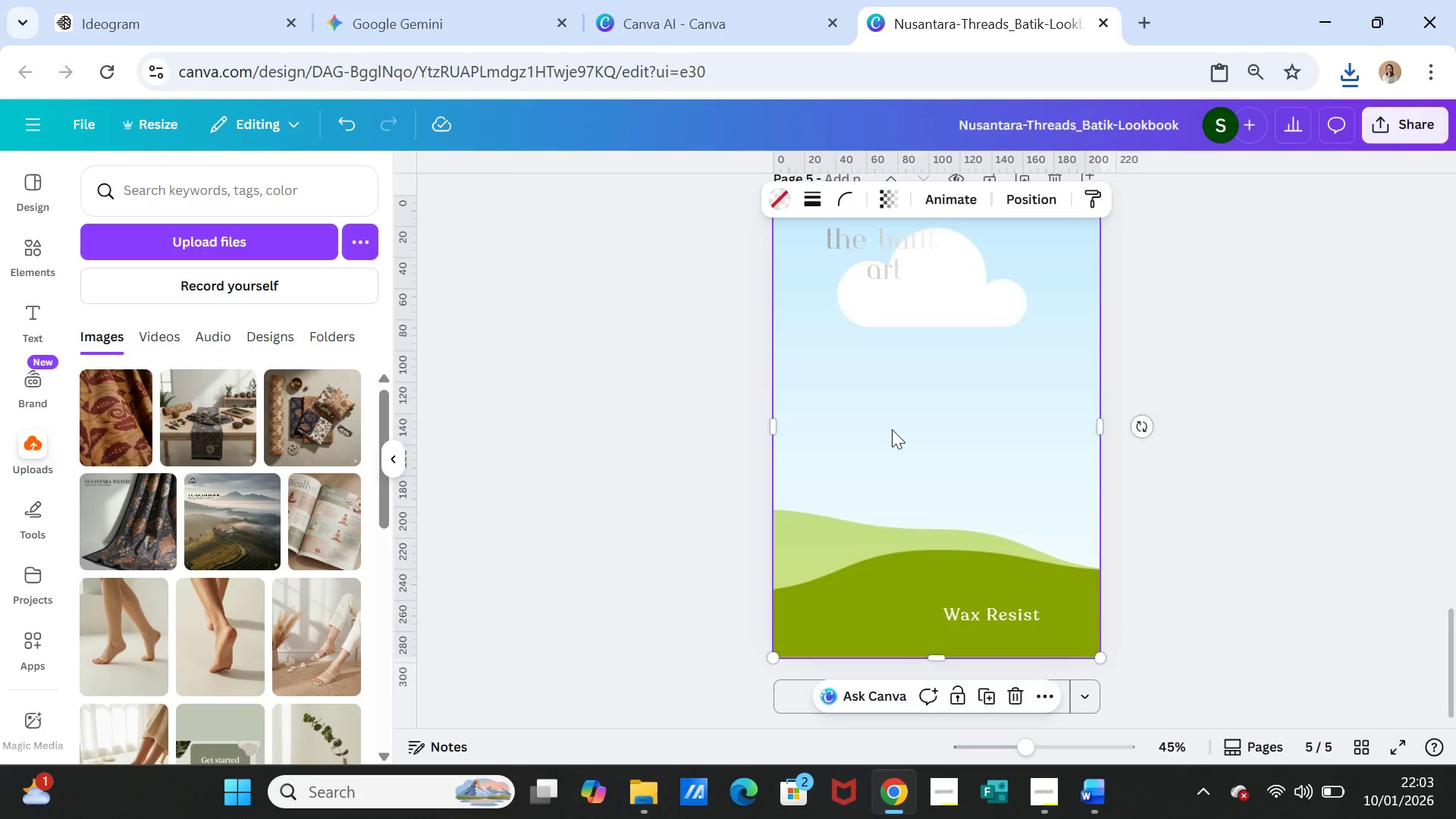 
right_click([892, 429])
 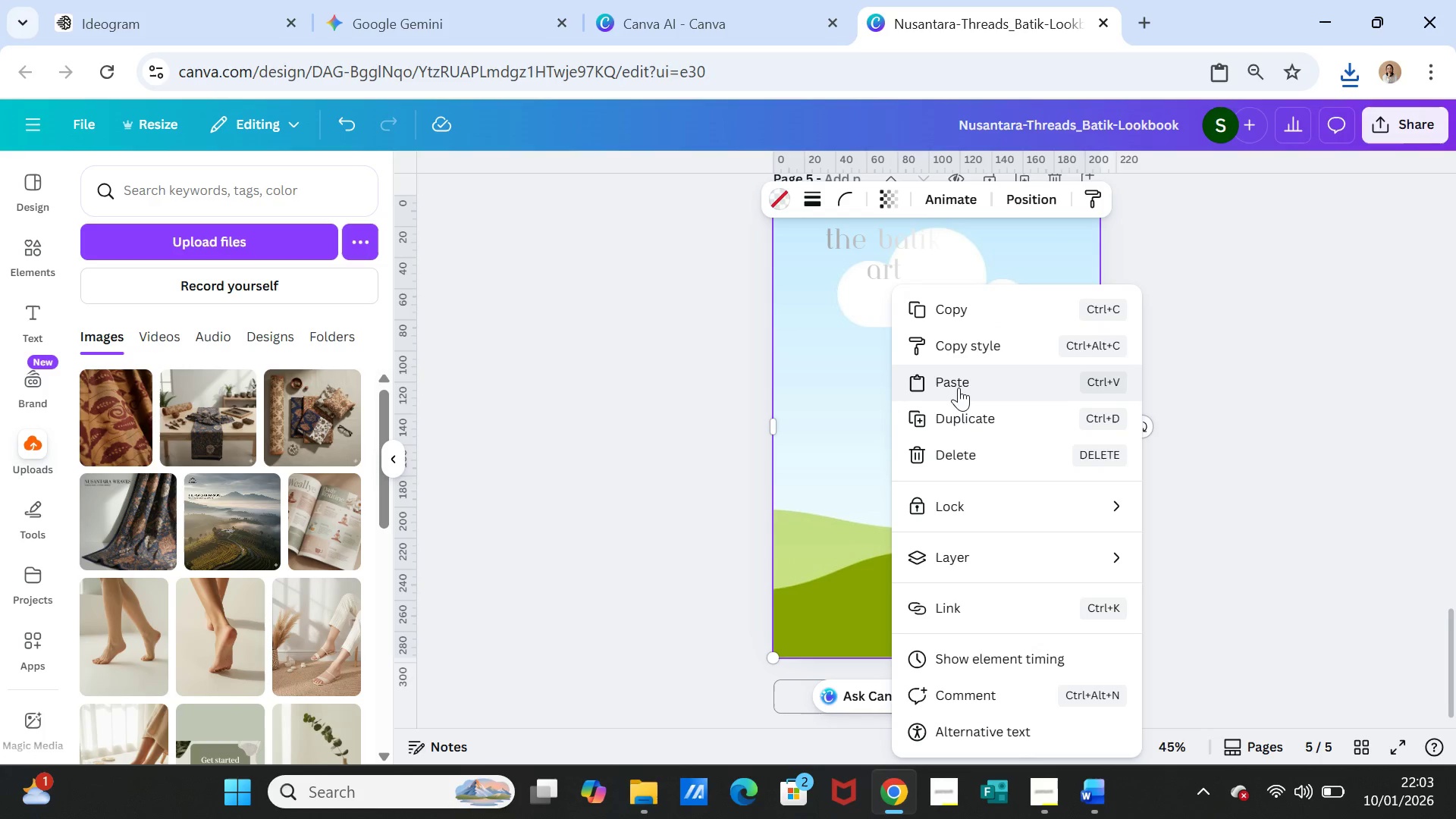 
left_click([959, 388])
 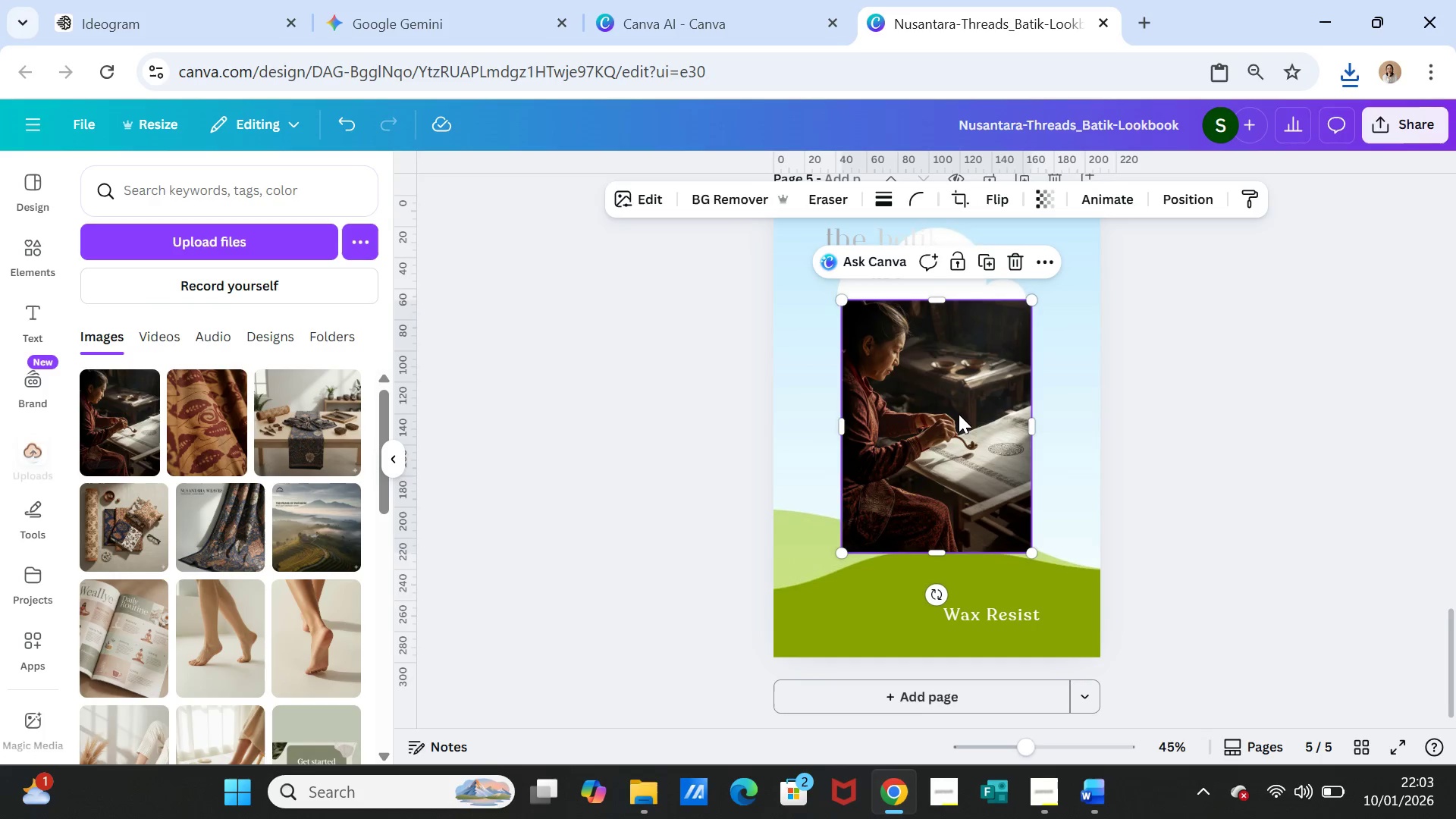 
left_click_drag(start_coordinate=[959, 414], to_coordinate=[966, 404])
 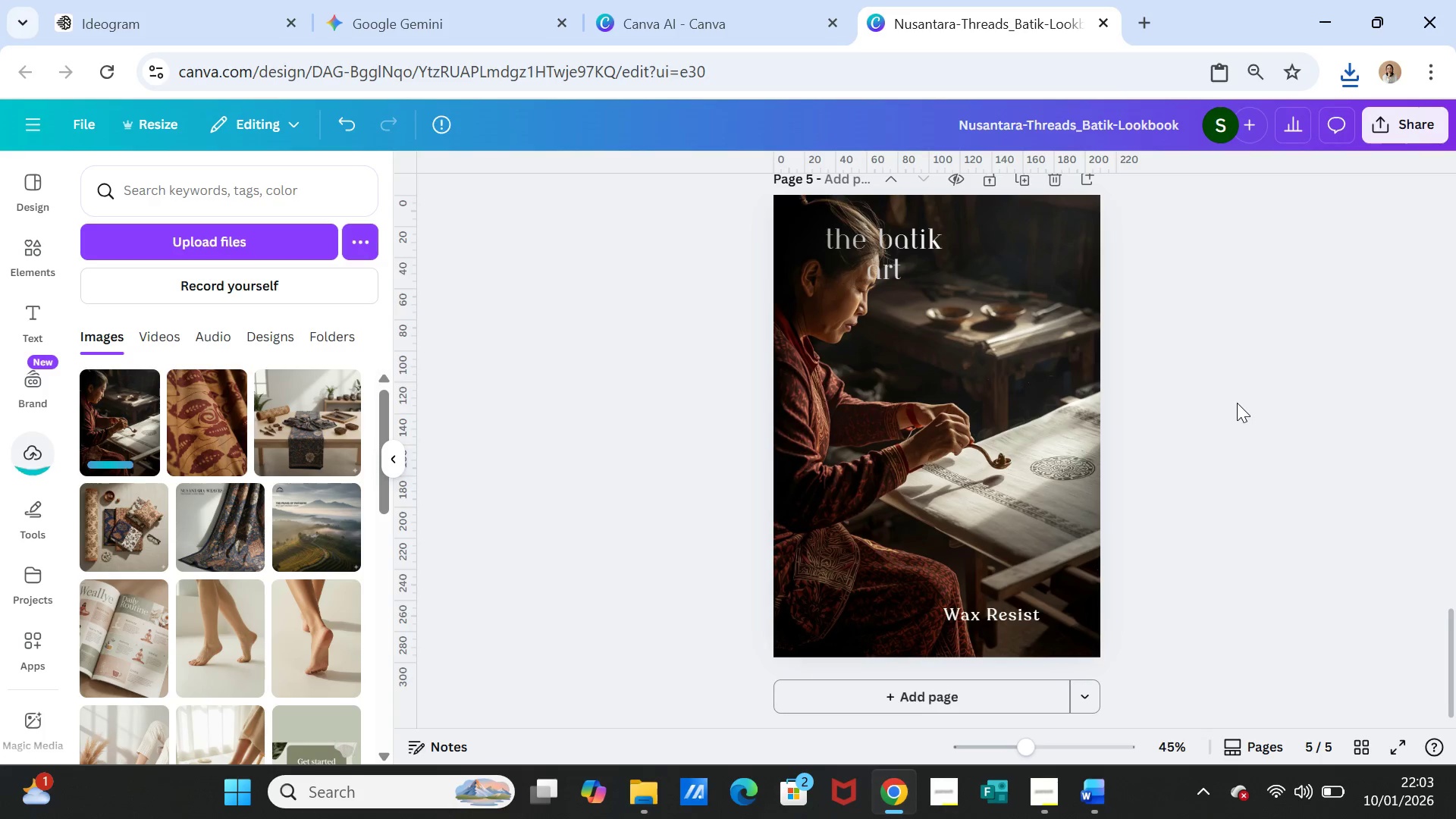 
left_click([1237, 403])
 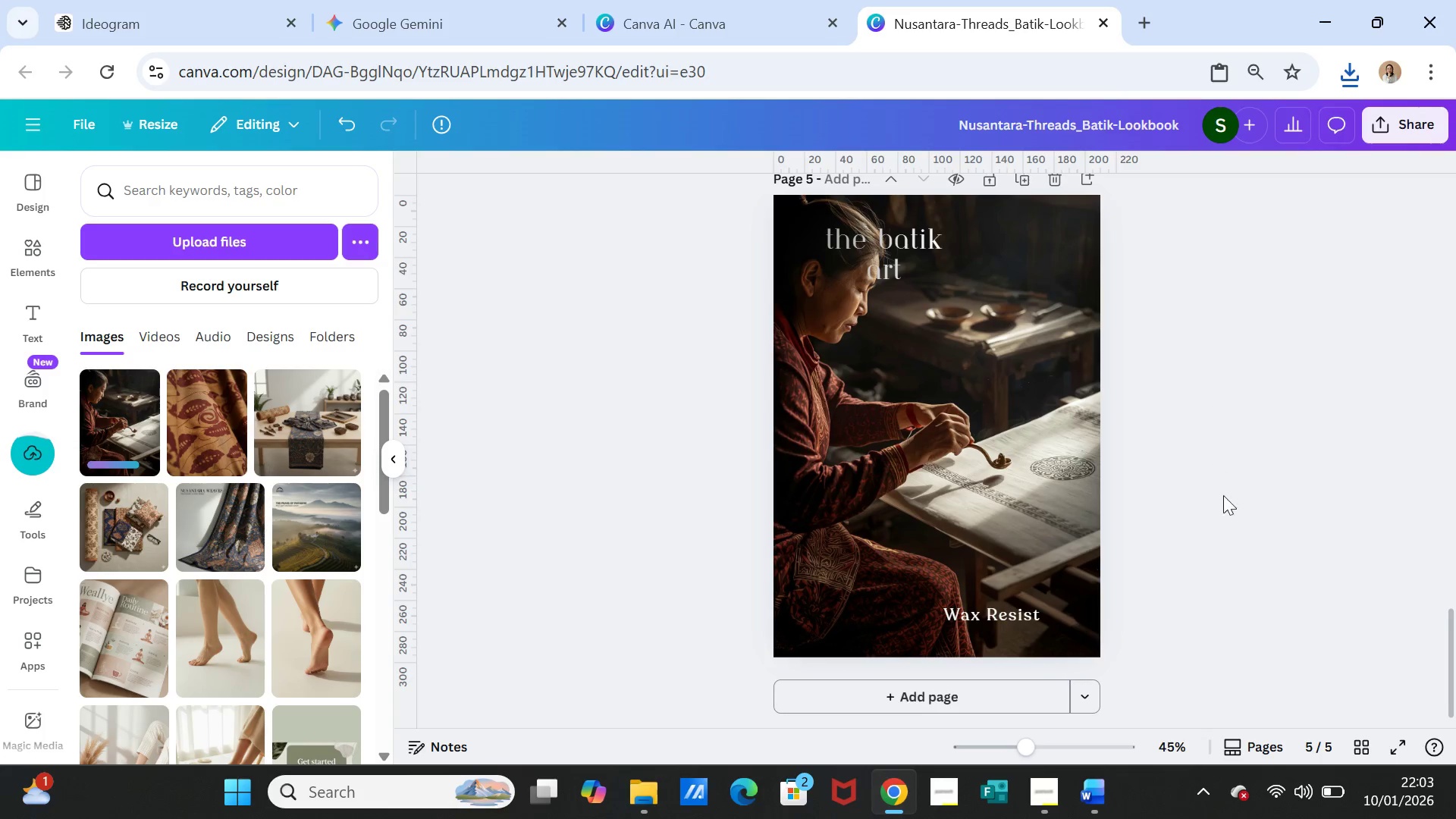 
scroll: coordinate [1167, 542], scroll_direction: none, amount: 0.0
 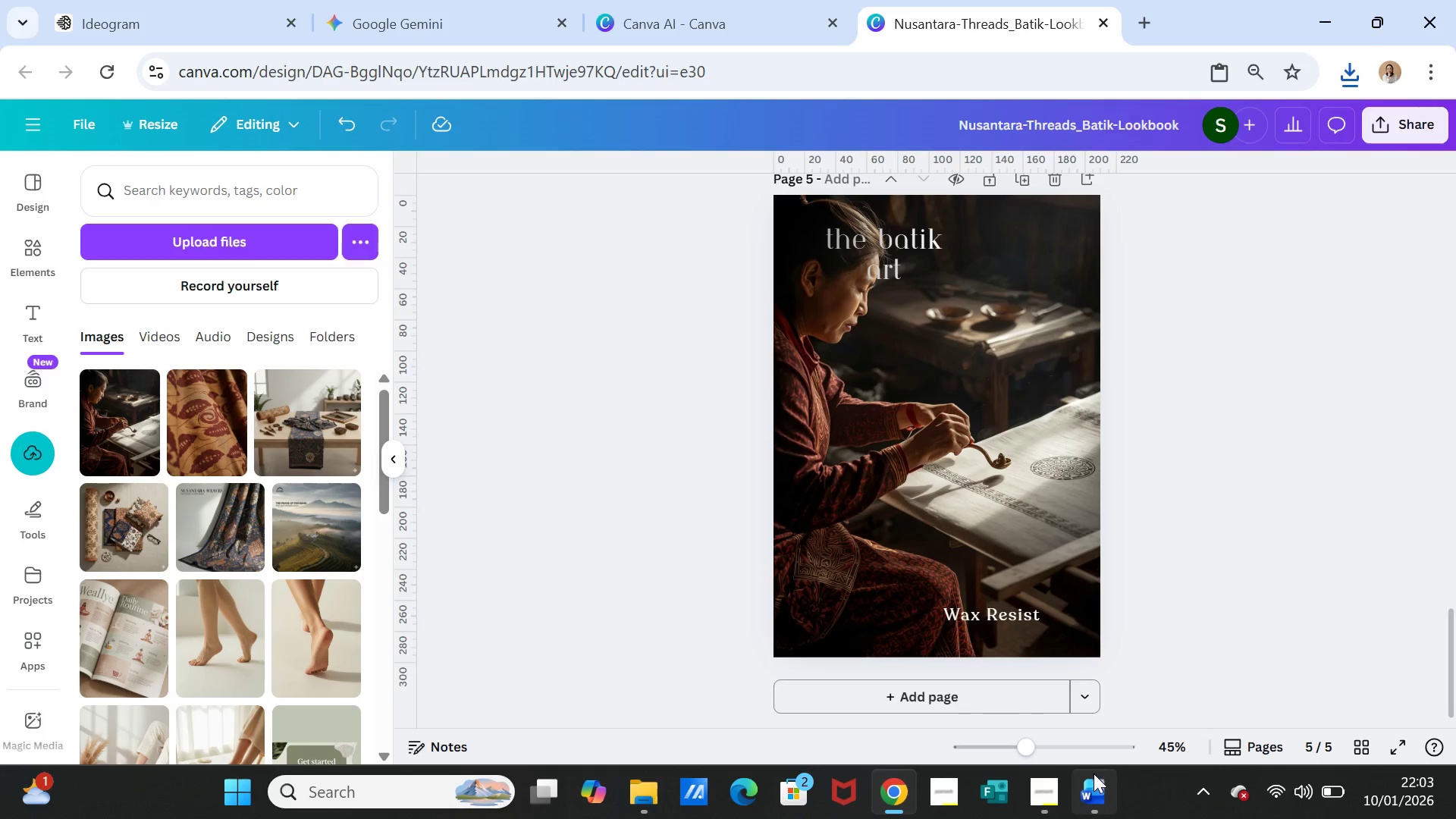 
left_click([1096, 782])
 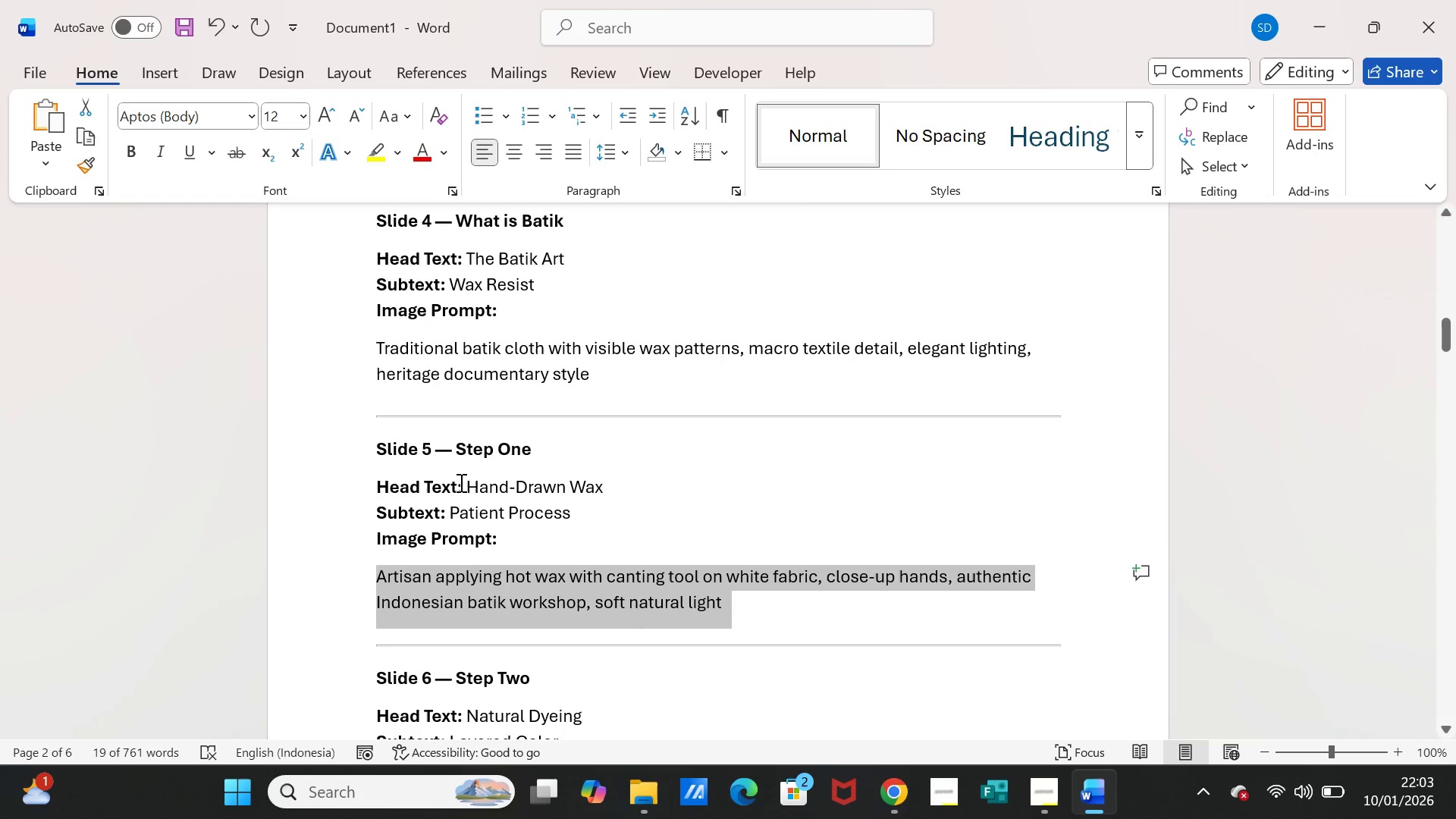 
left_click_drag(start_coordinate=[467, 485], to_coordinate=[581, 485])
 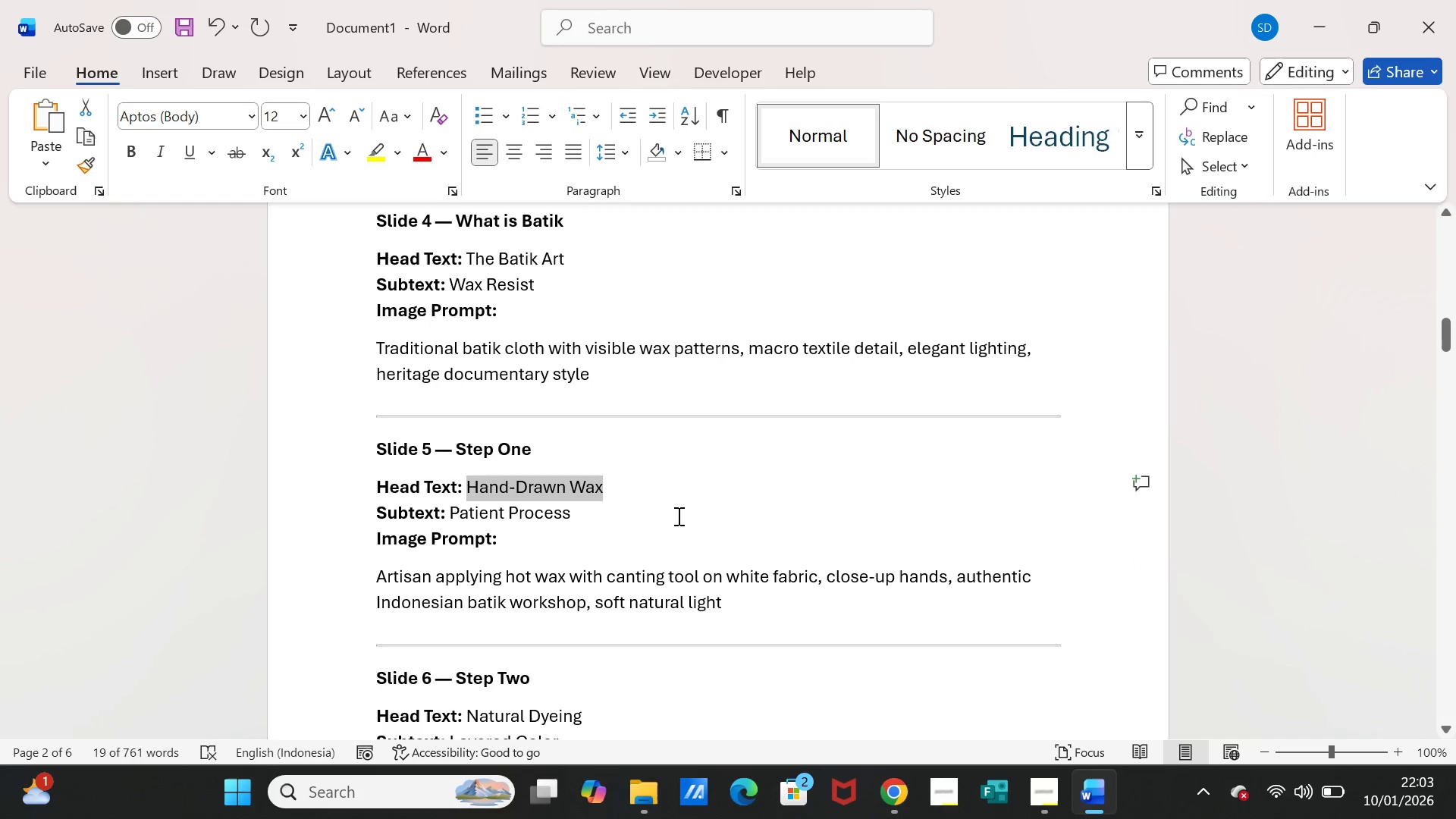 
key(Control+C)
 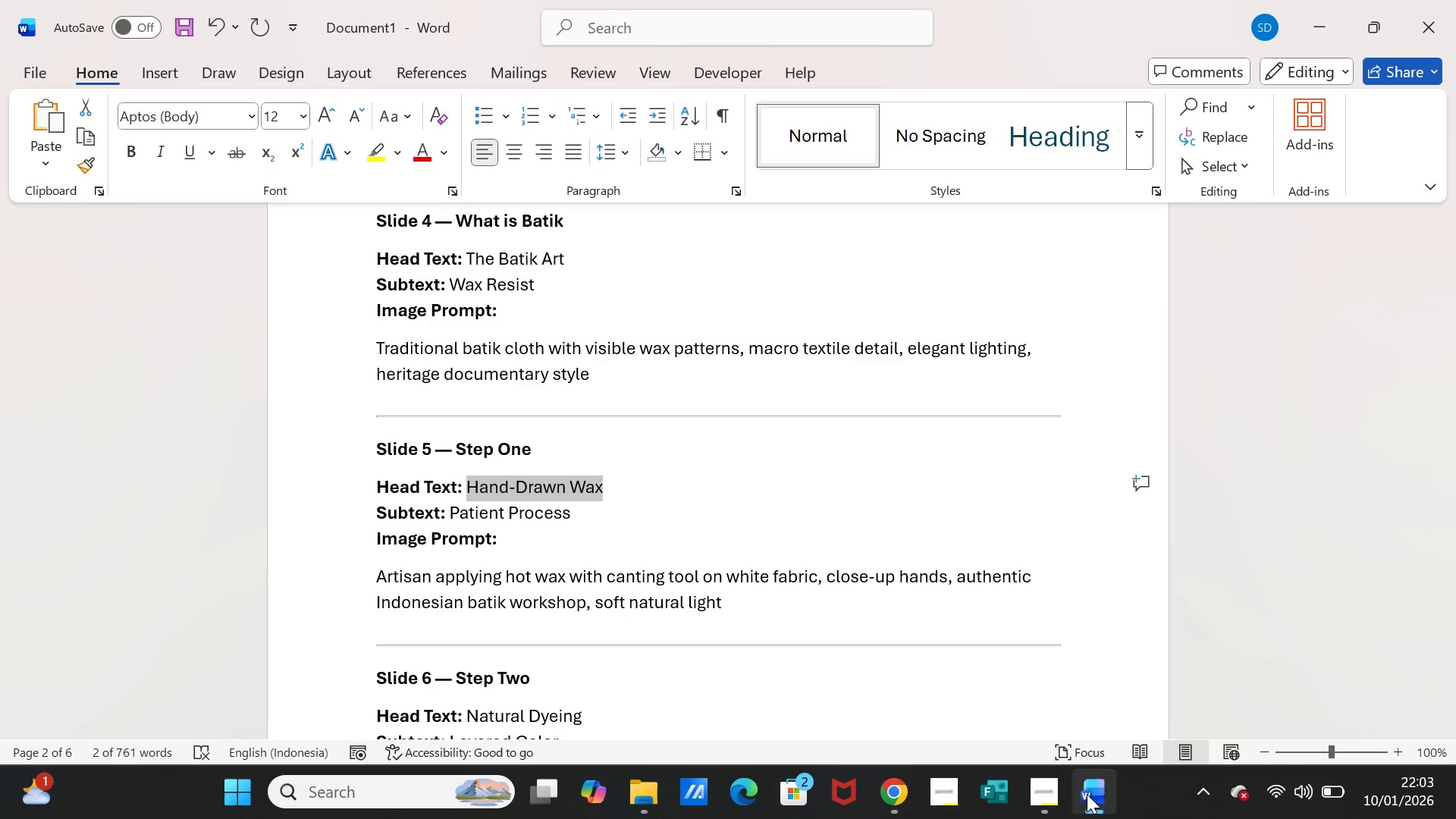 
left_click([1090, 795])
 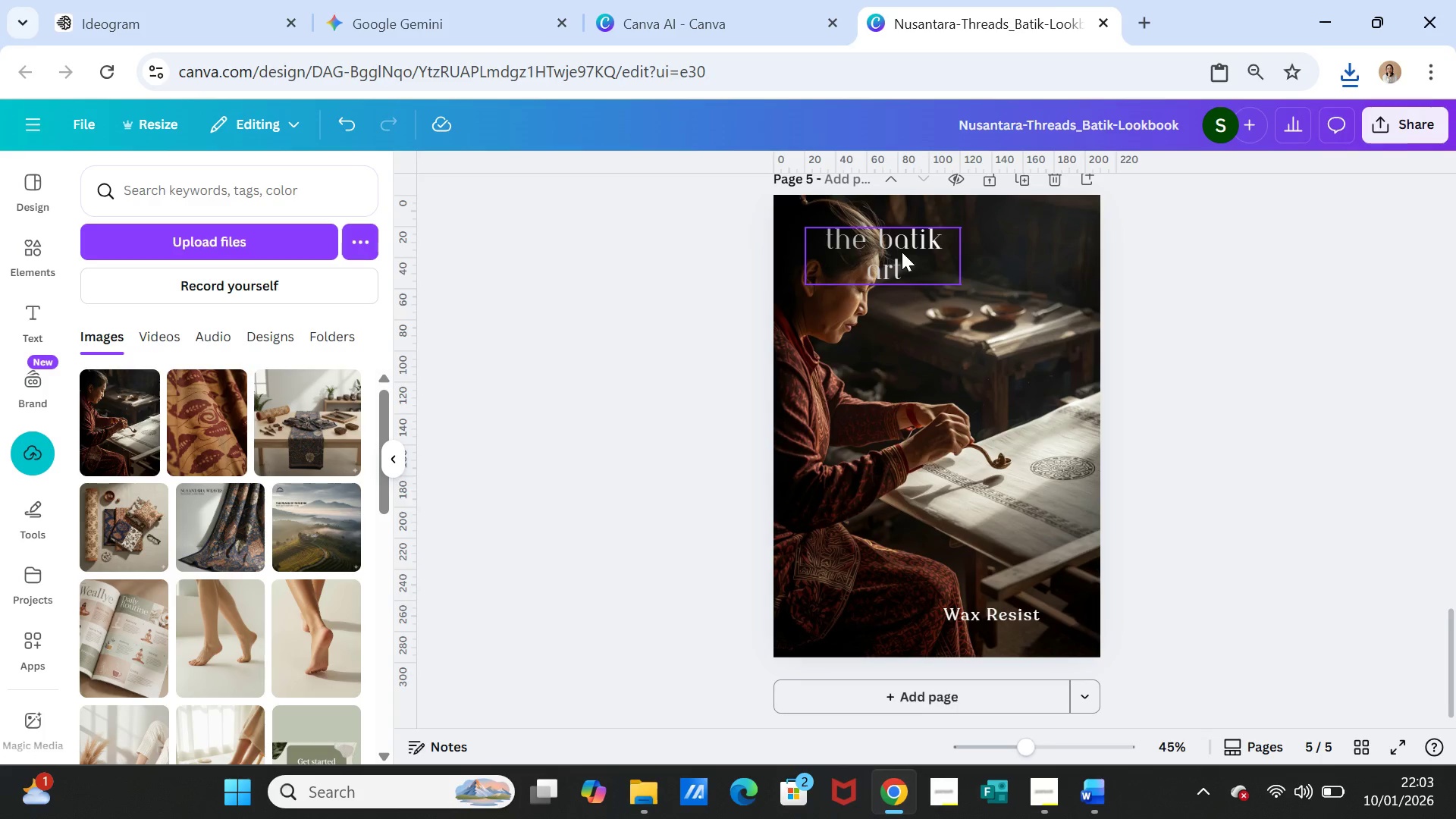 
double_click([902, 252])
 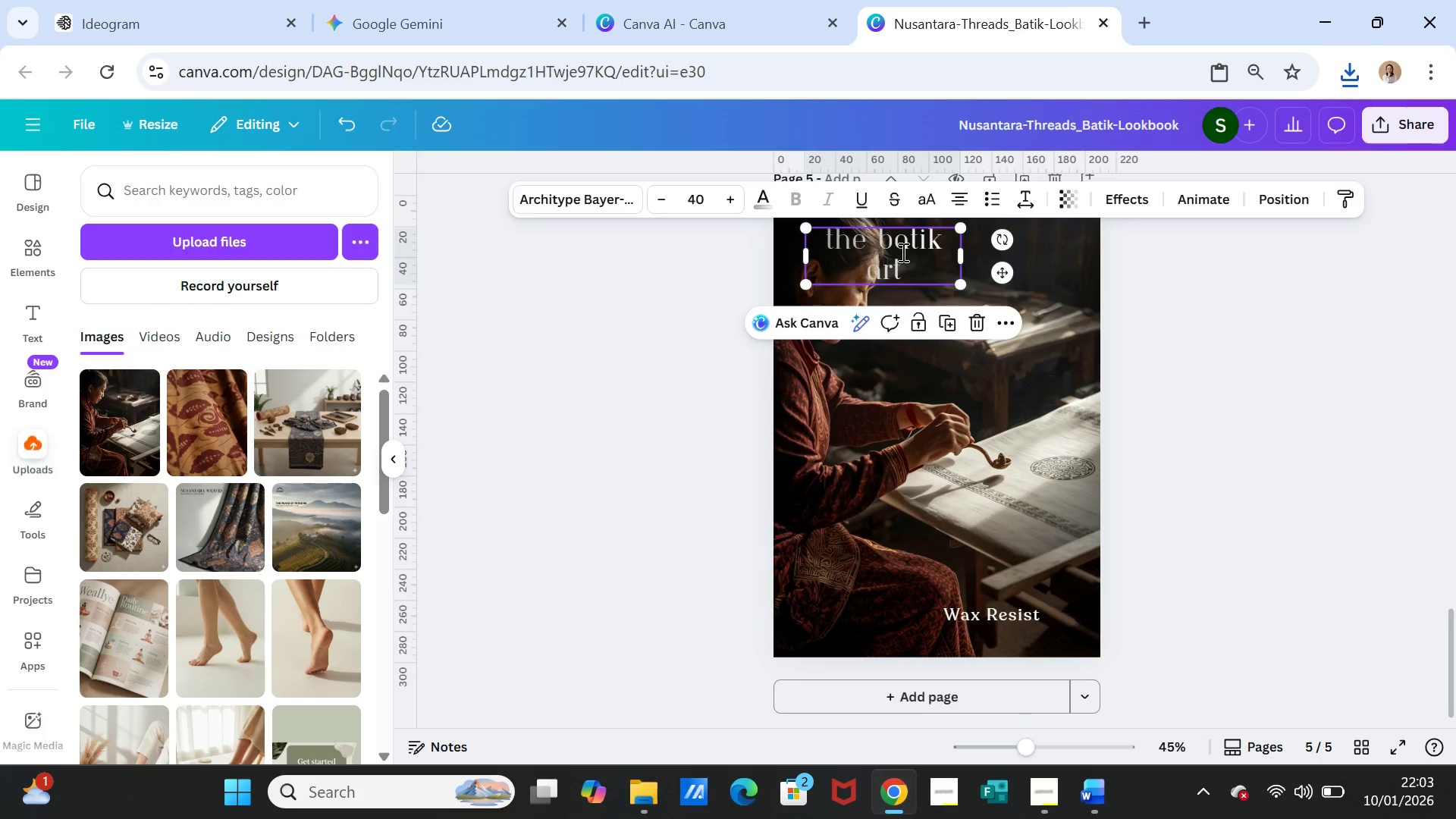 
triple_click([902, 252])
 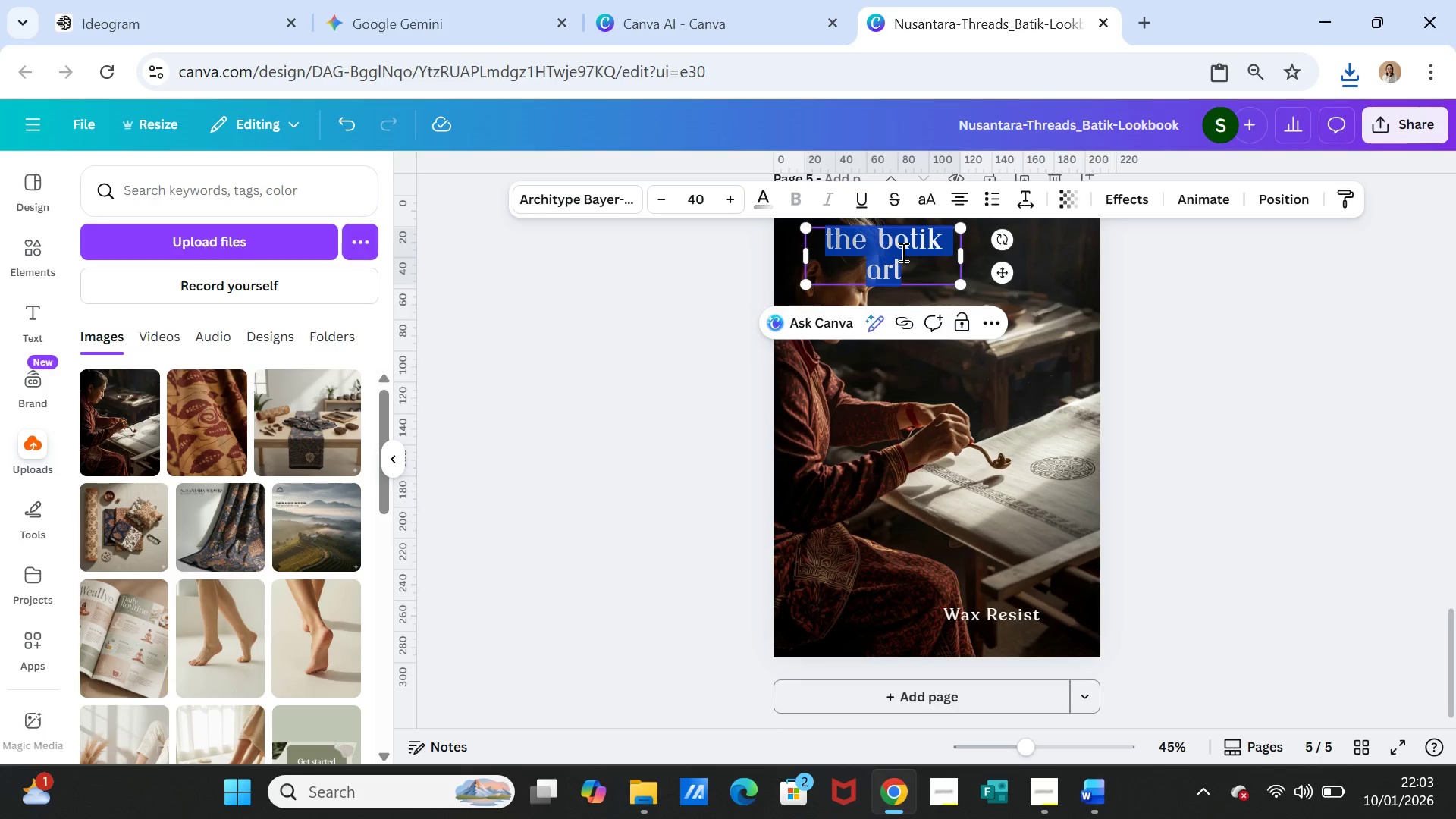 
key(Control+V)
 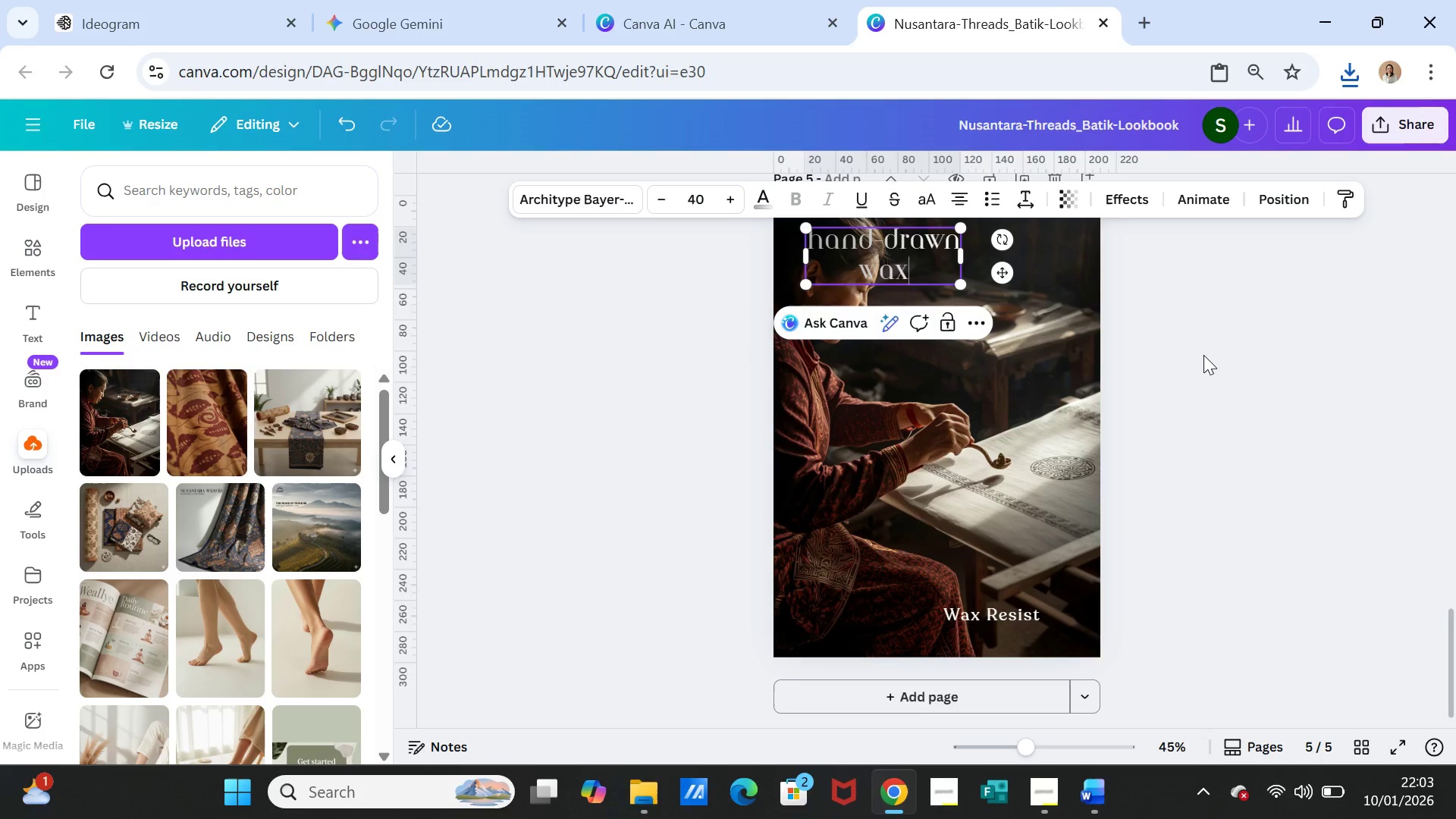 
left_click([1203, 355])
 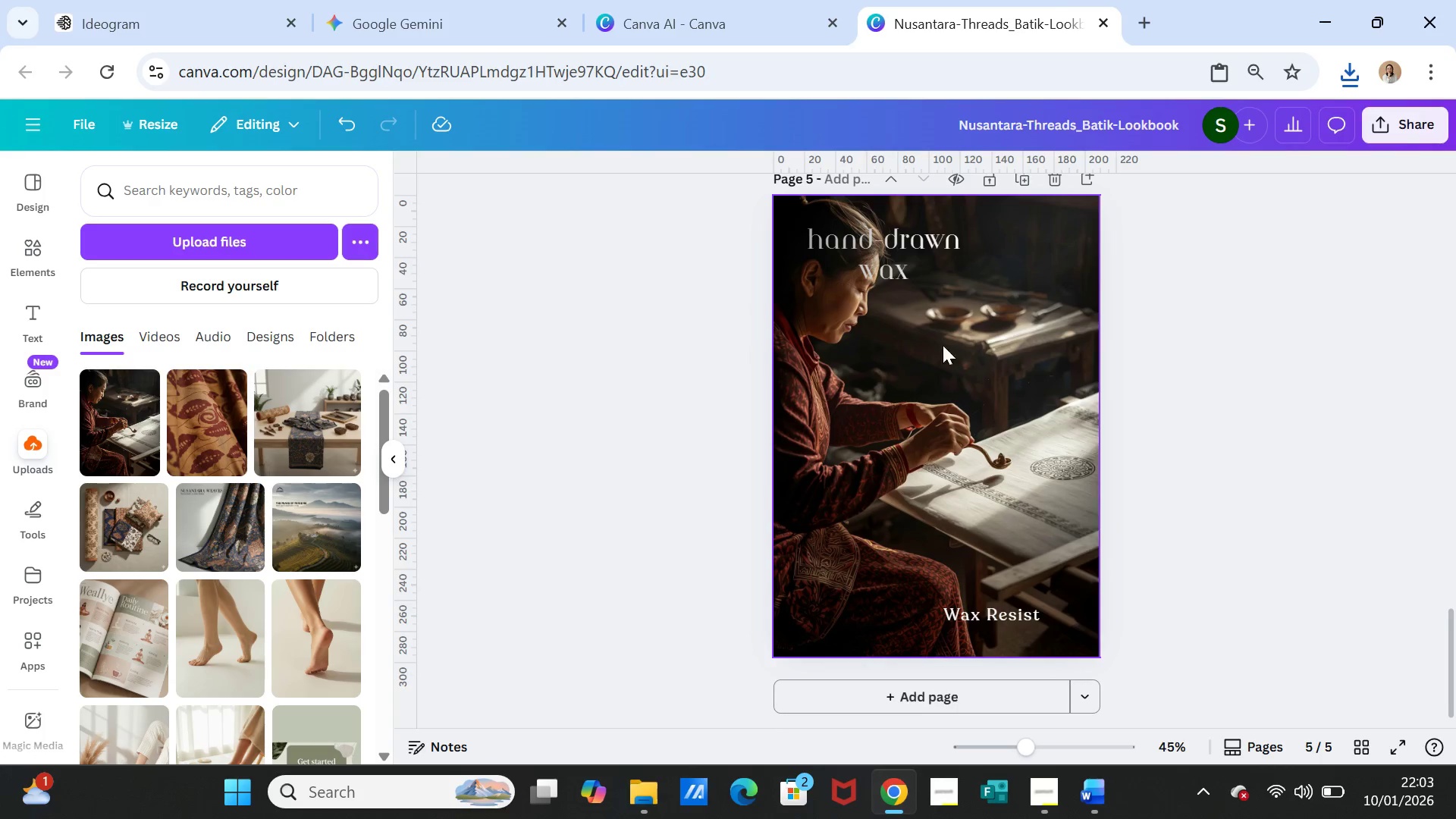 
left_click([908, 252])
 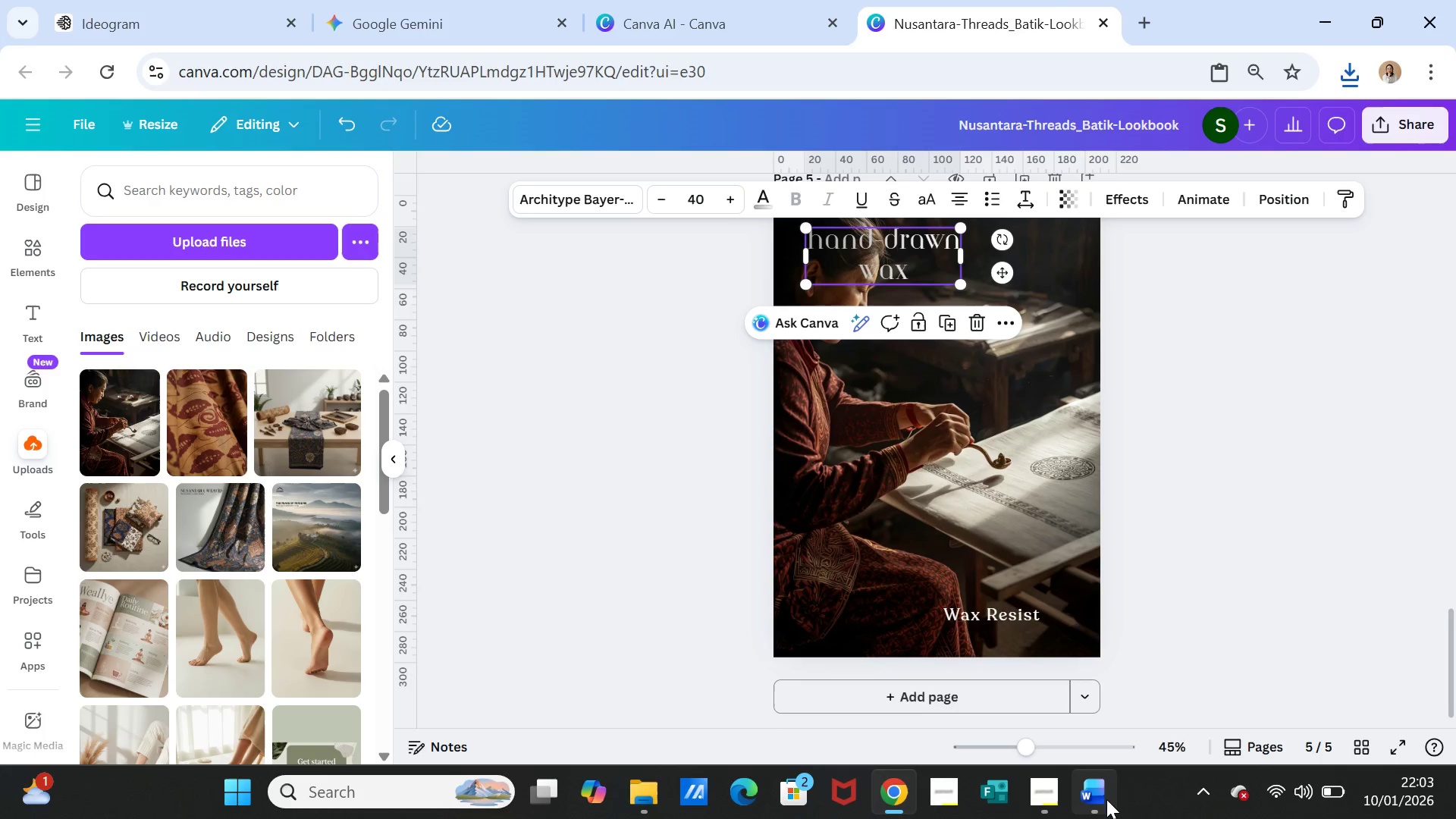 
left_click([1100, 799])
 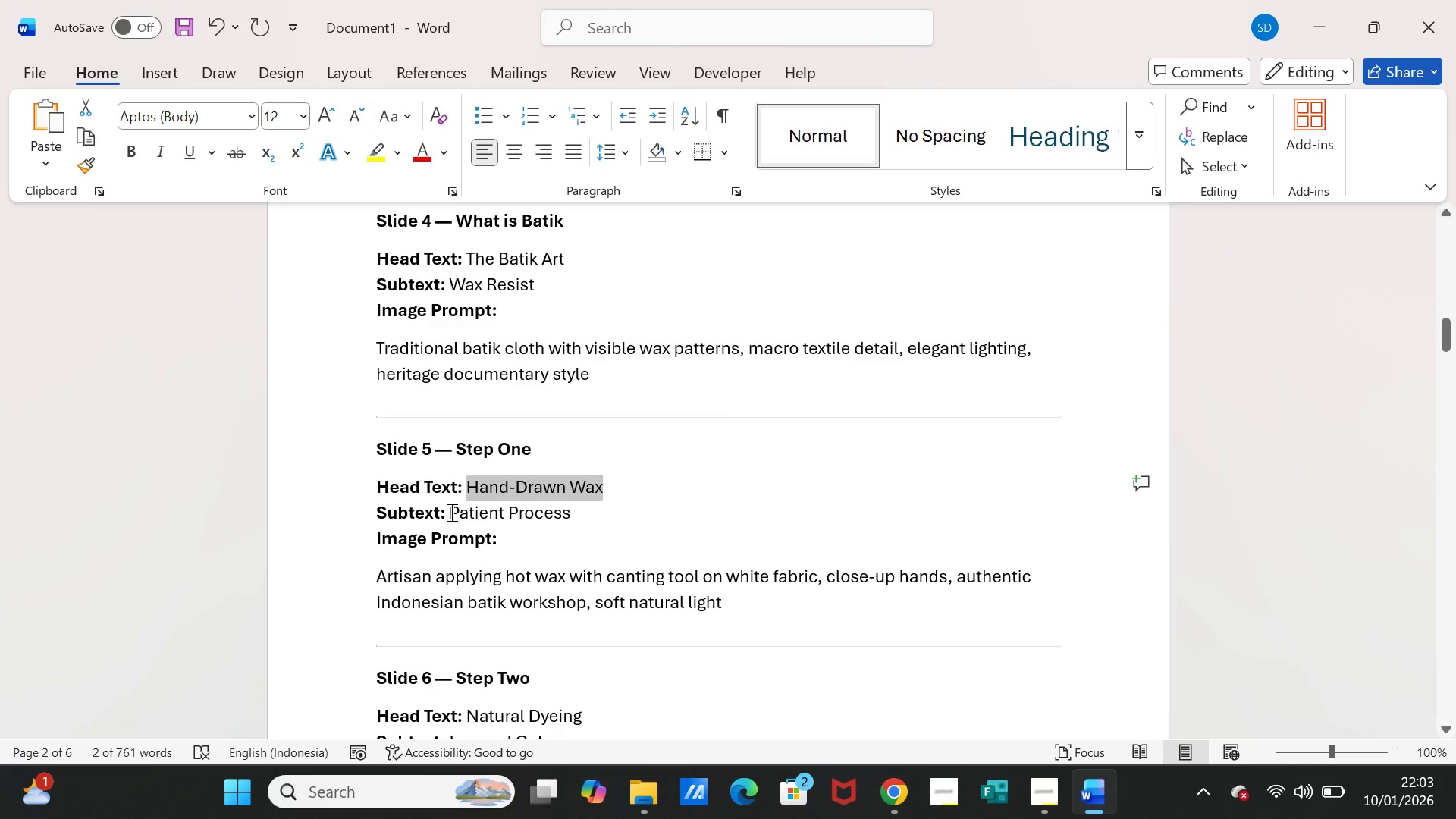 
left_click_drag(start_coordinate=[450, 512], to_coordinate=[538, 501])
 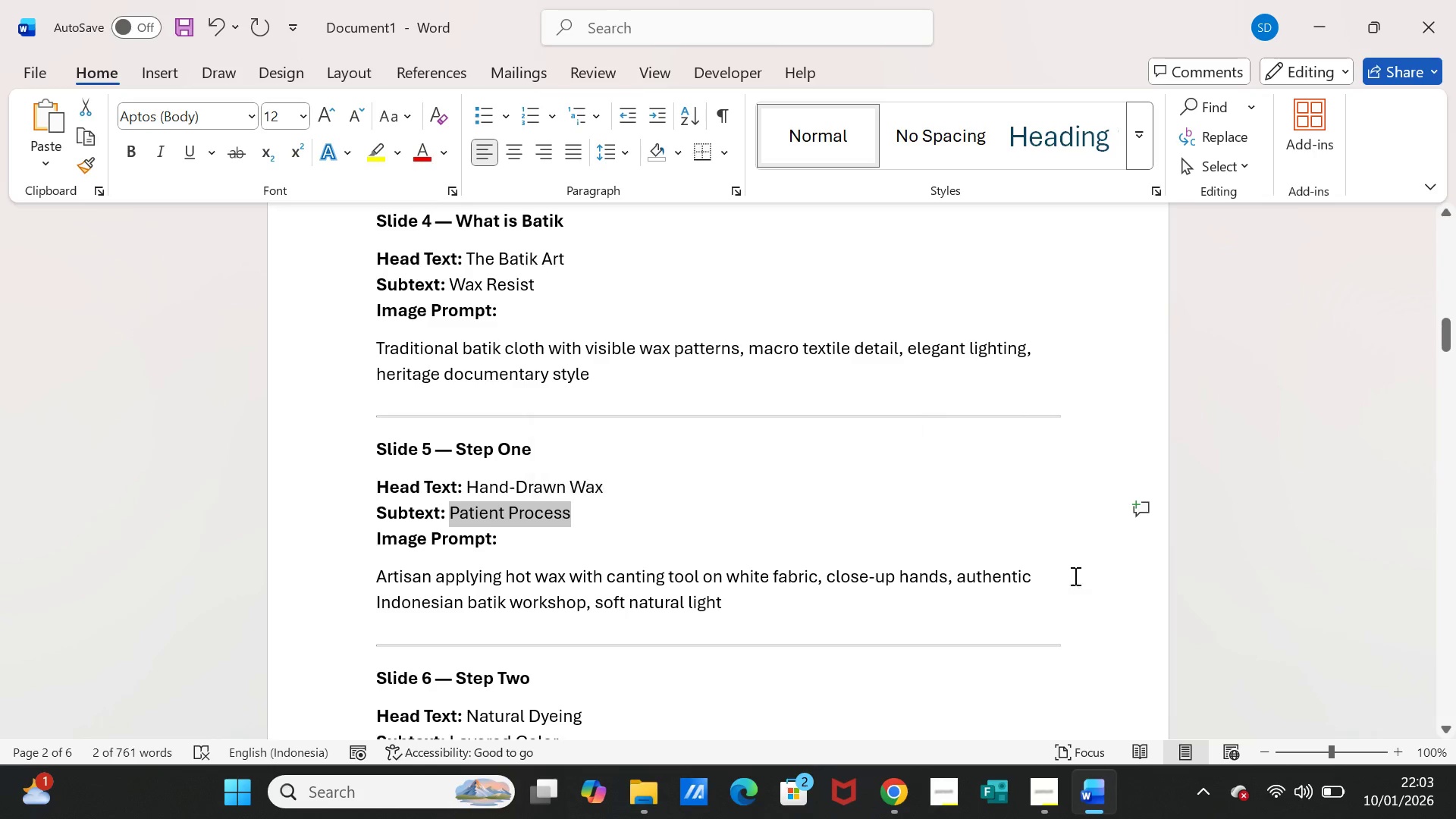 
key(Control+ControlLeft)
 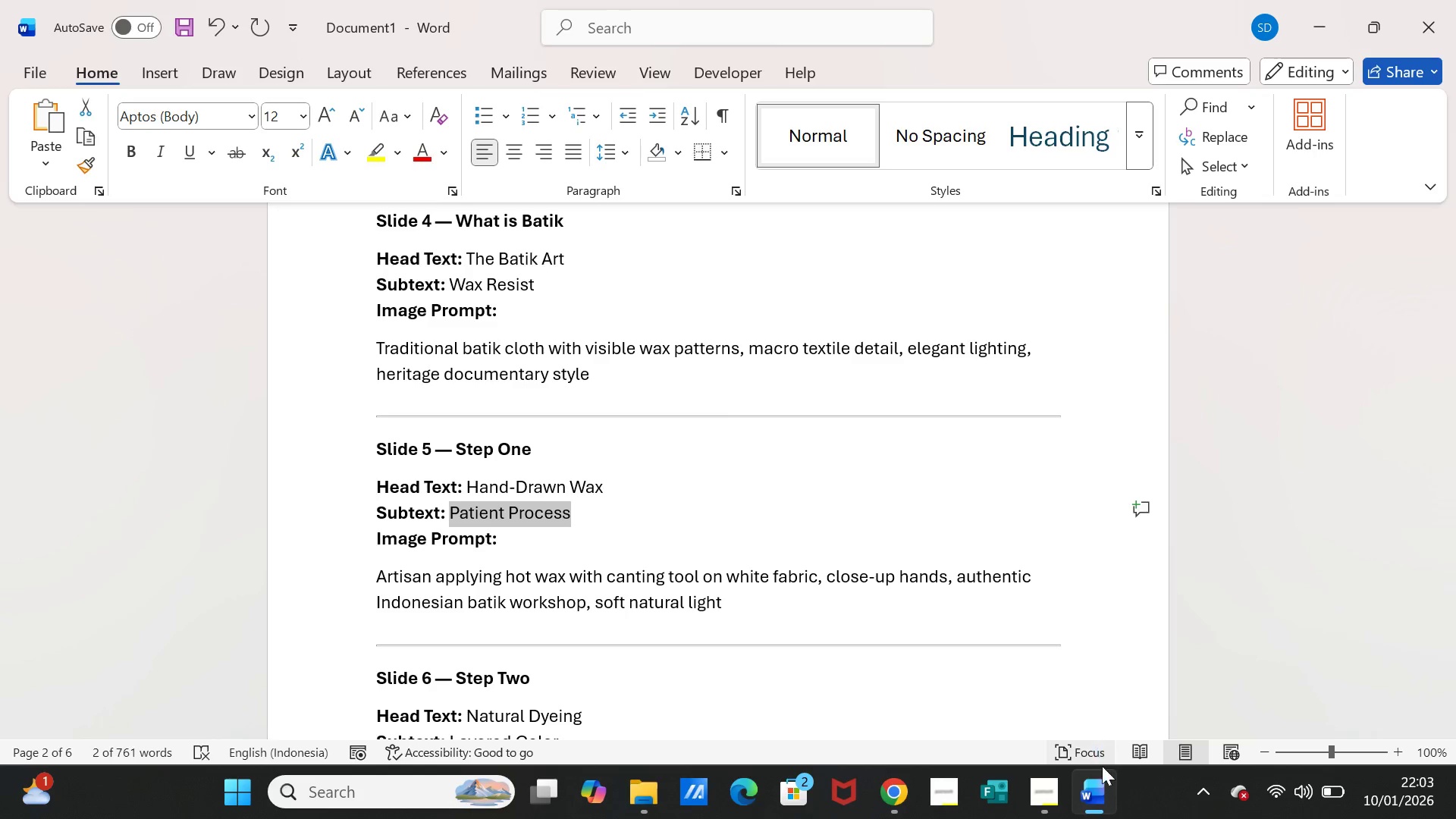 
key(Control+C)
 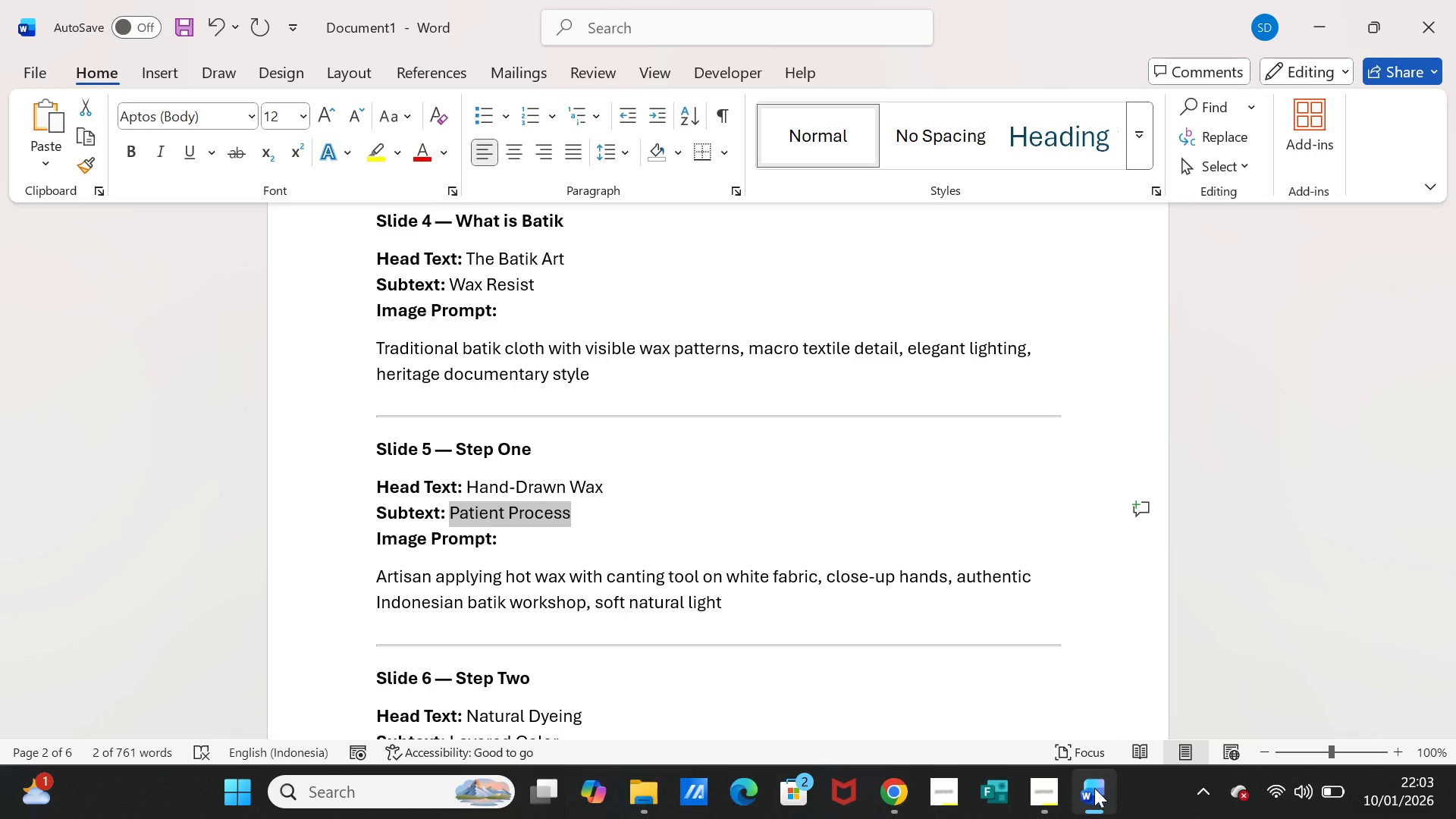 
left_click([1094, 788])
 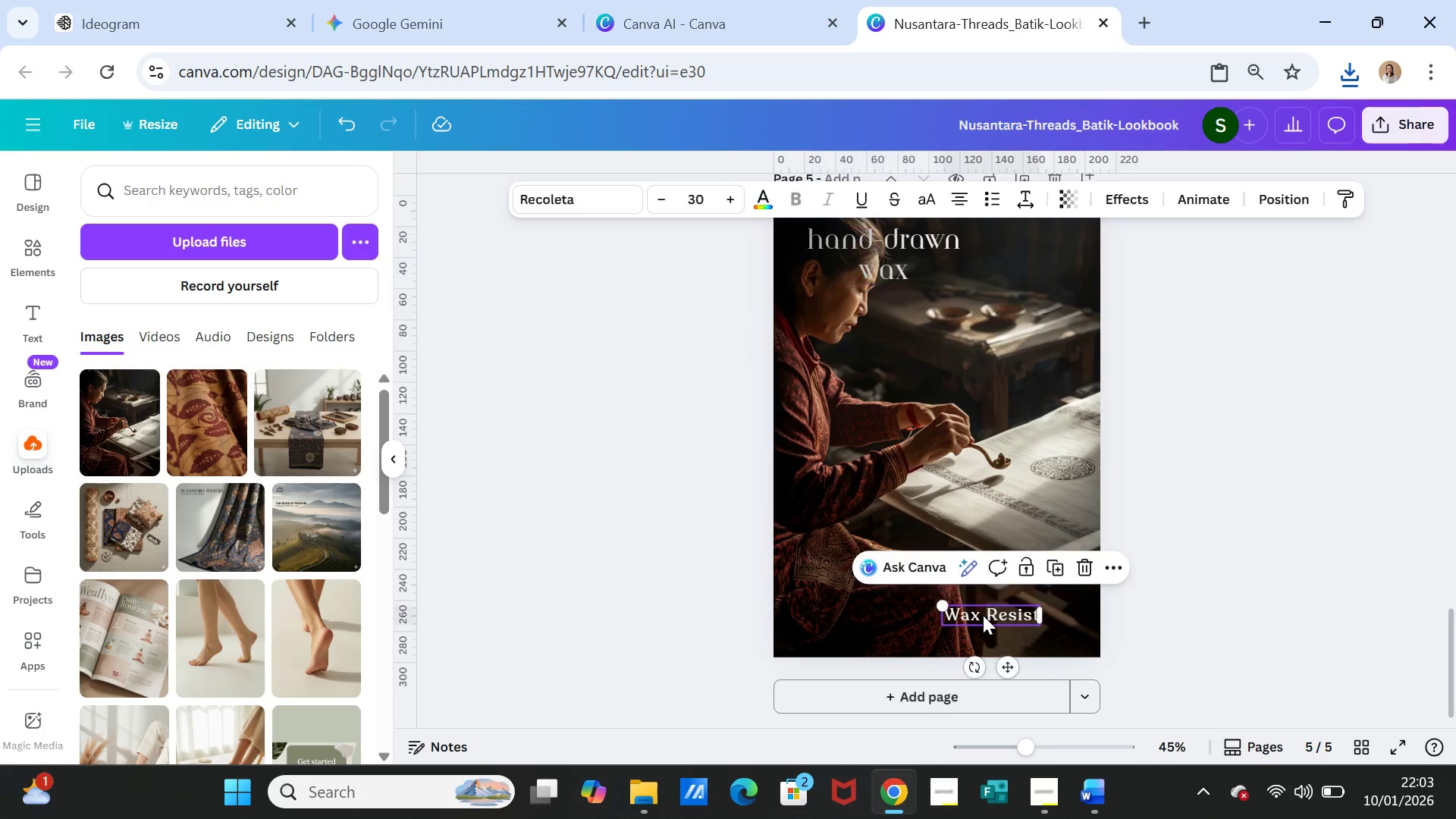 
double_click([983, 615])
 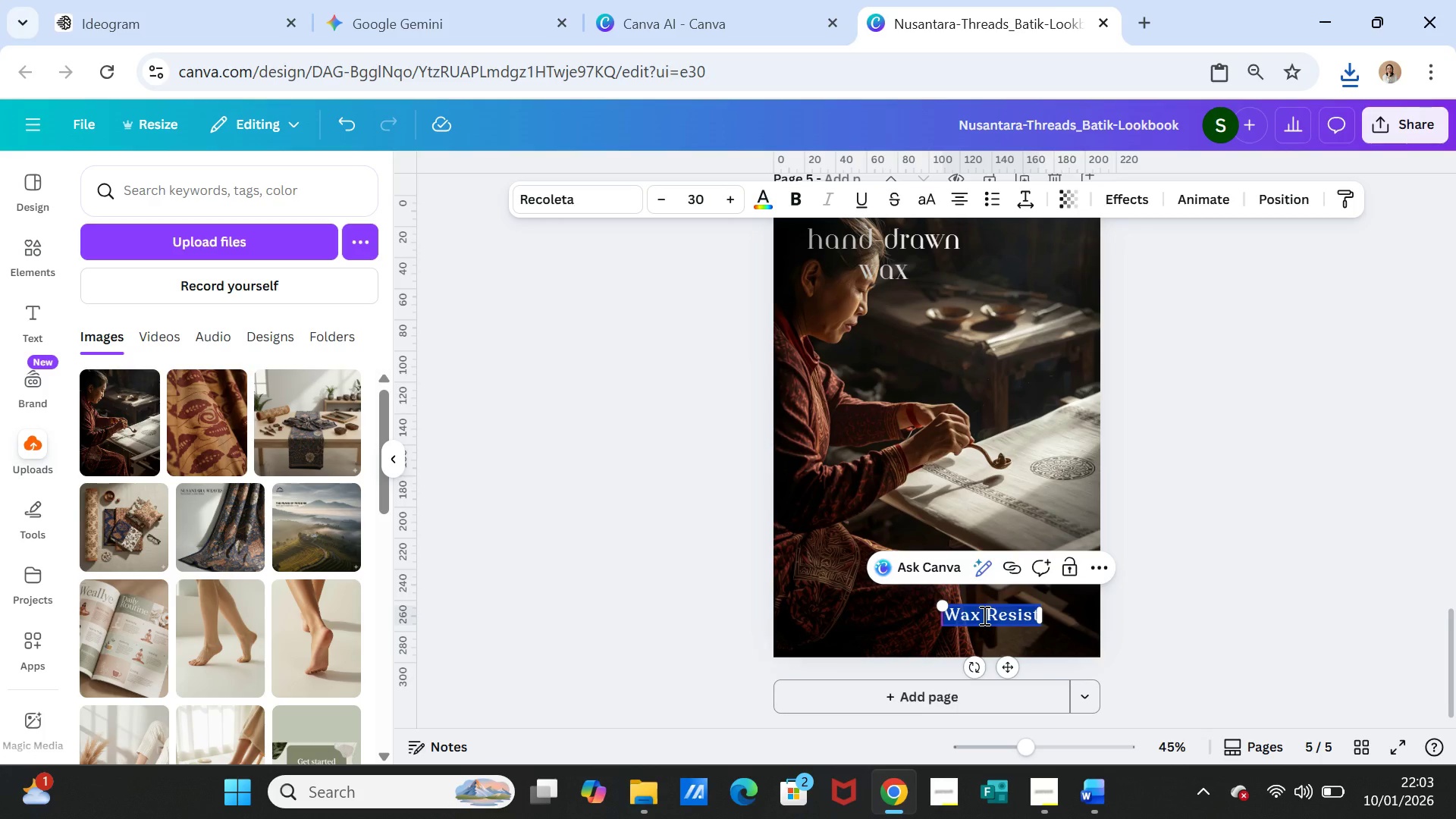 
key(Control+V)
 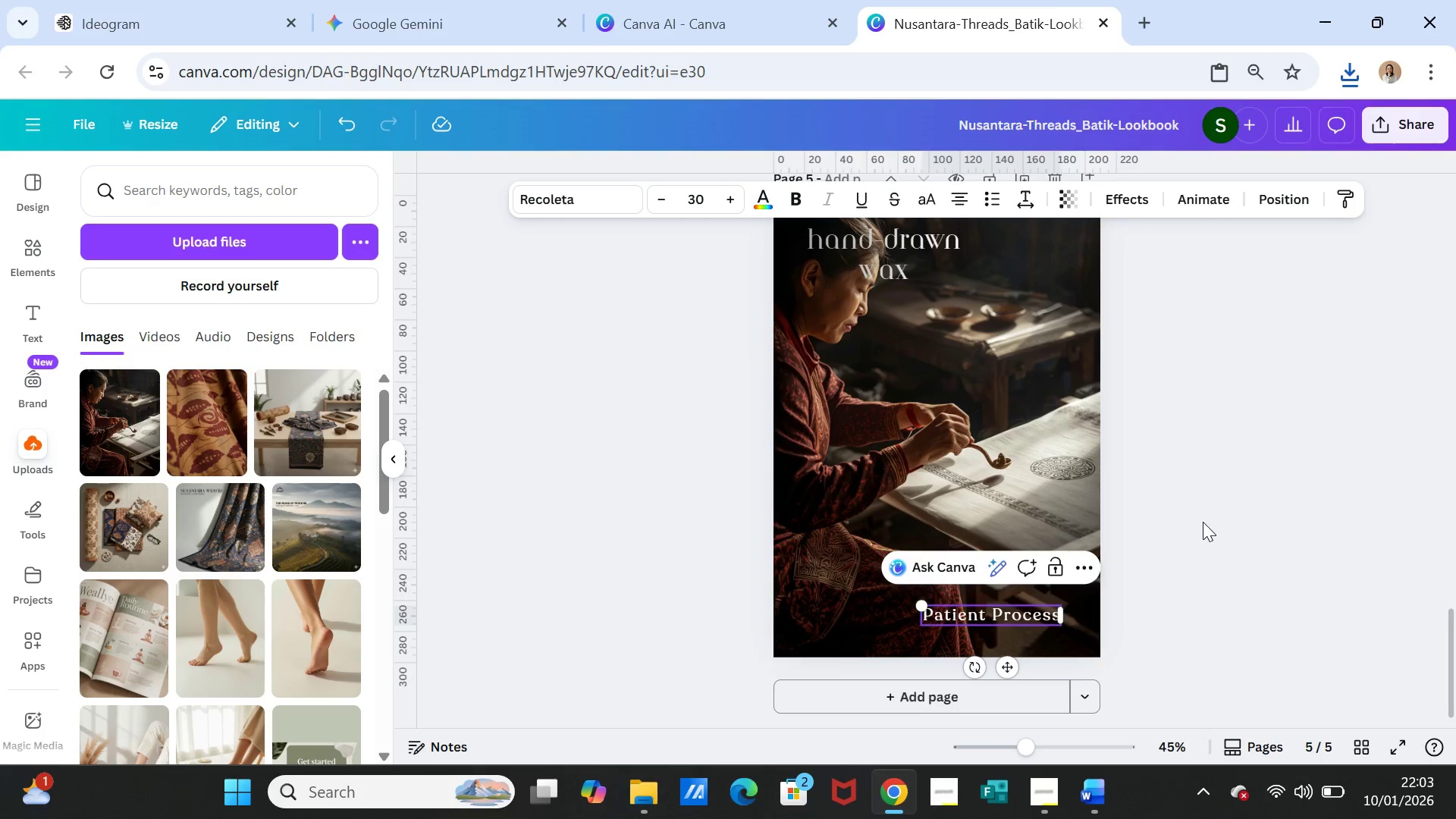 
left_click([1203, 522])
 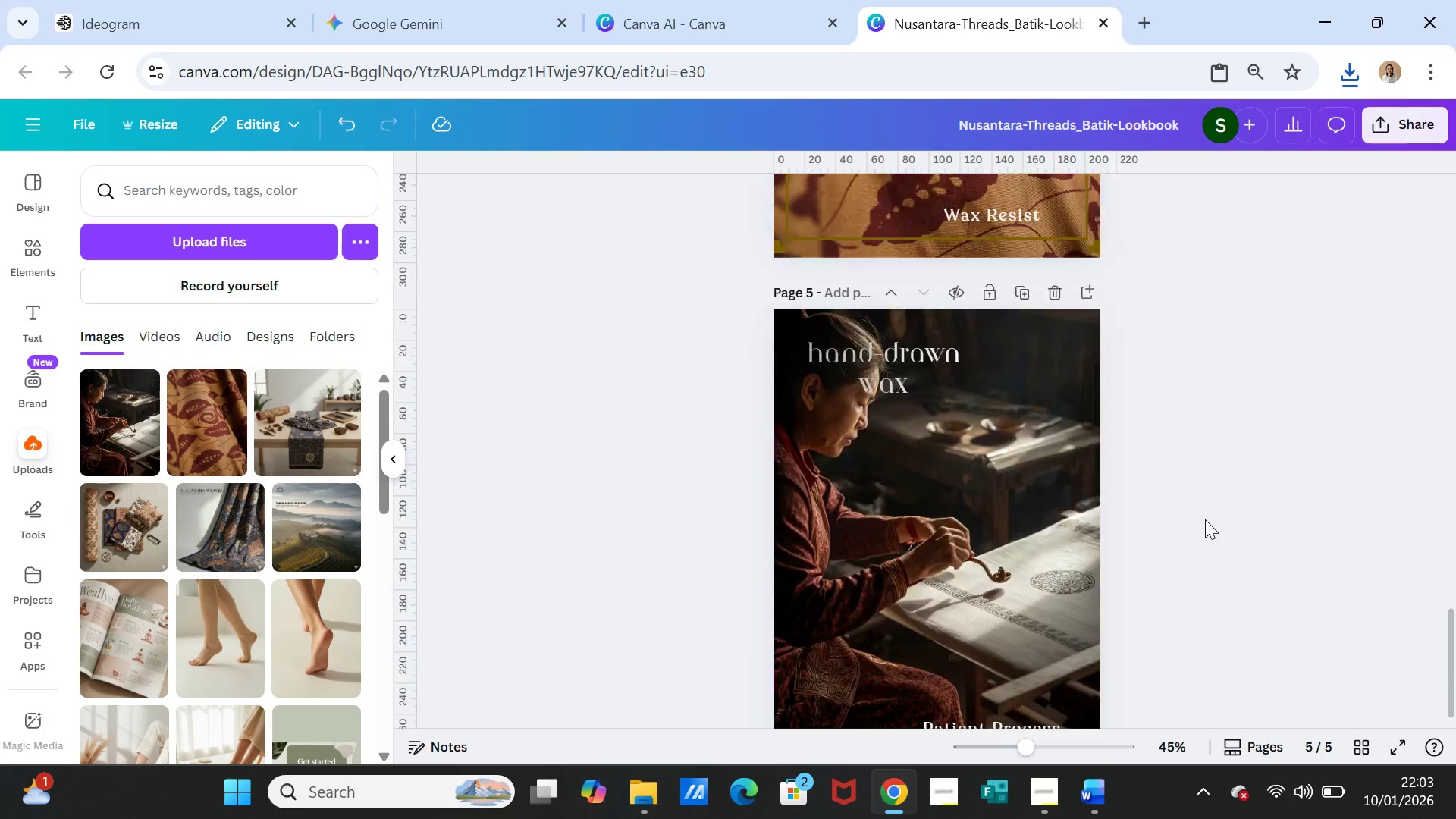 
scroll: coordinate [1205, 519], scroll_direction: up, amount: 2.0
 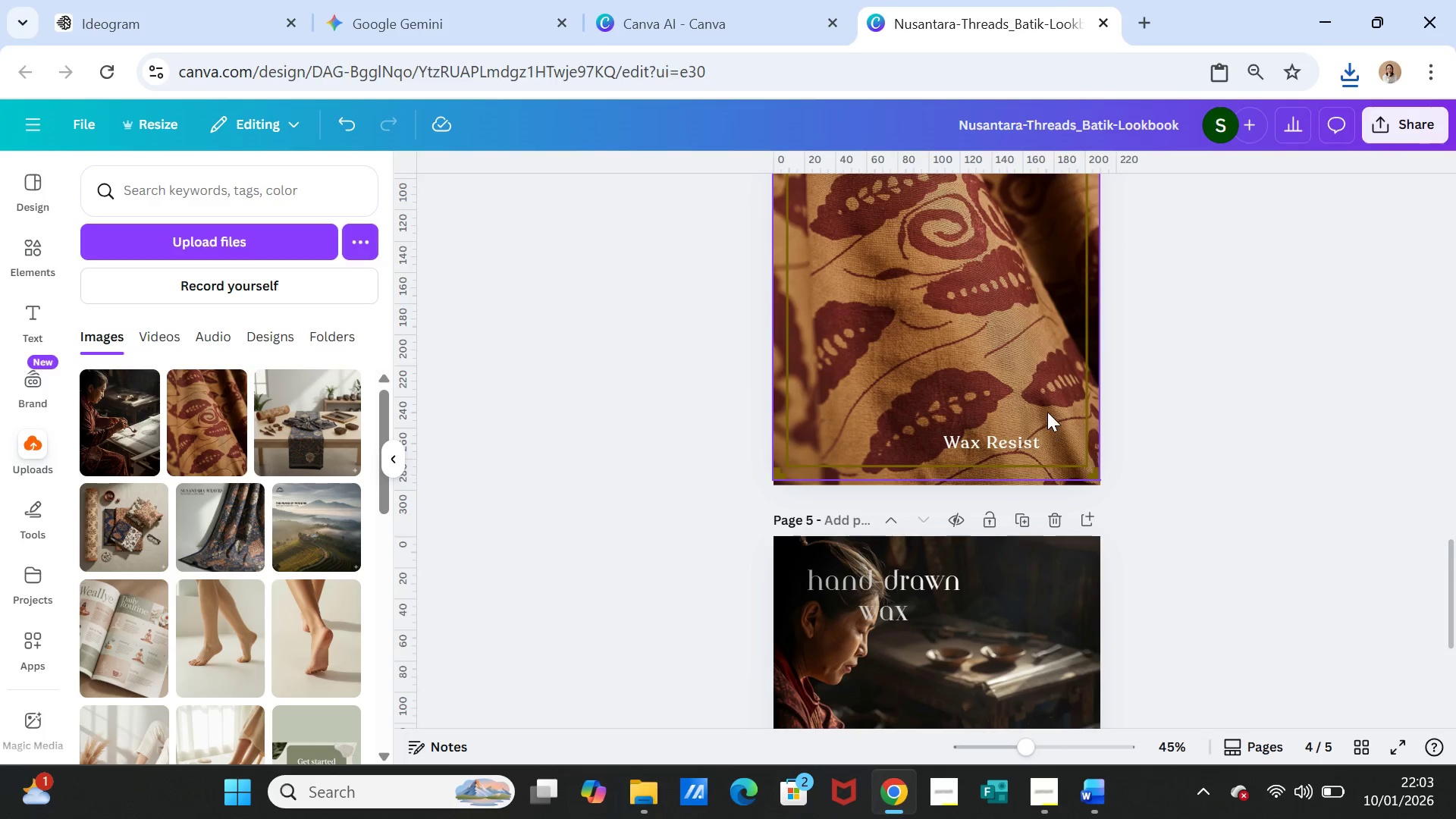 
left_click([1055, 386])
 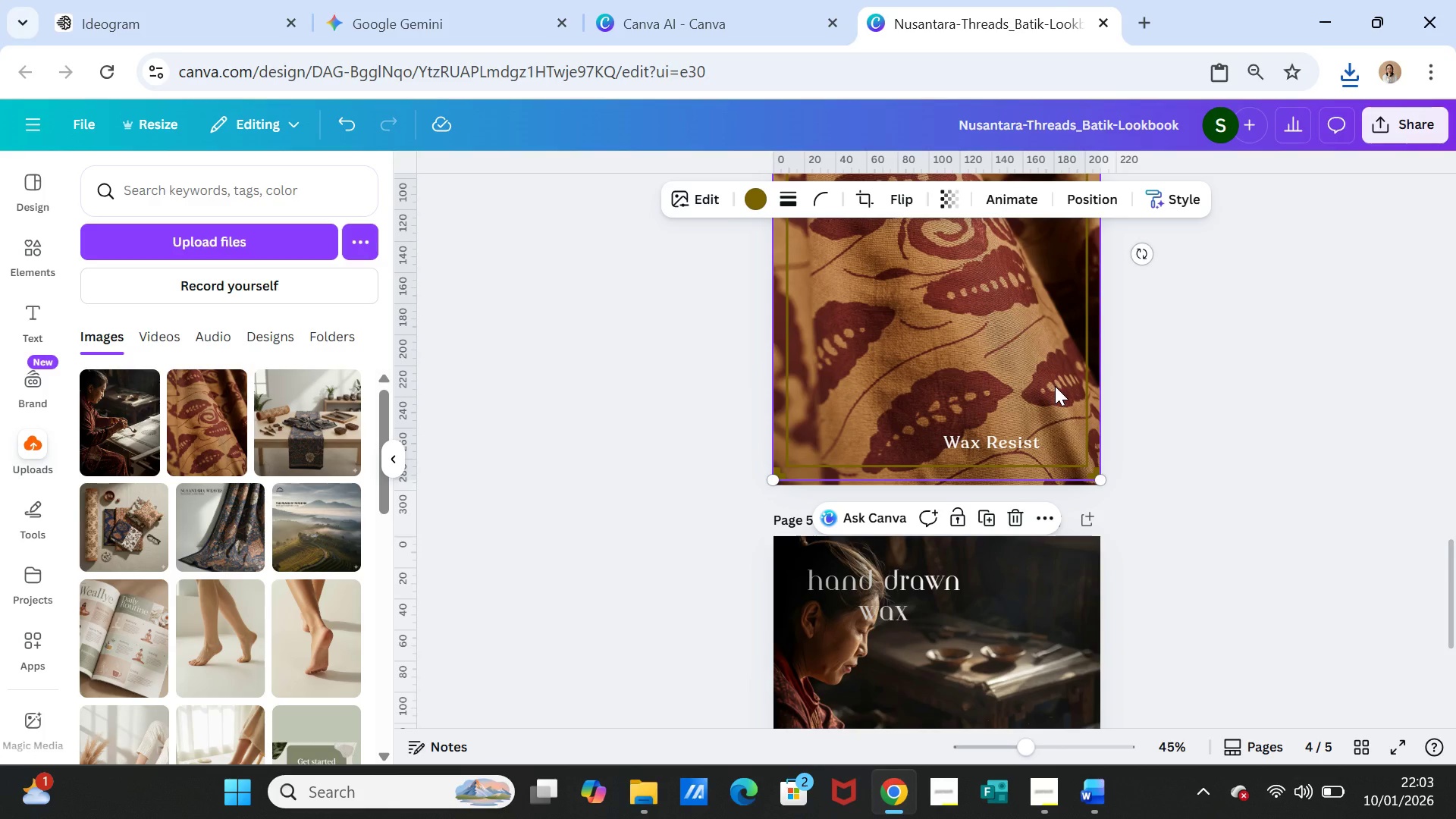 
right_click([1055, 386])
 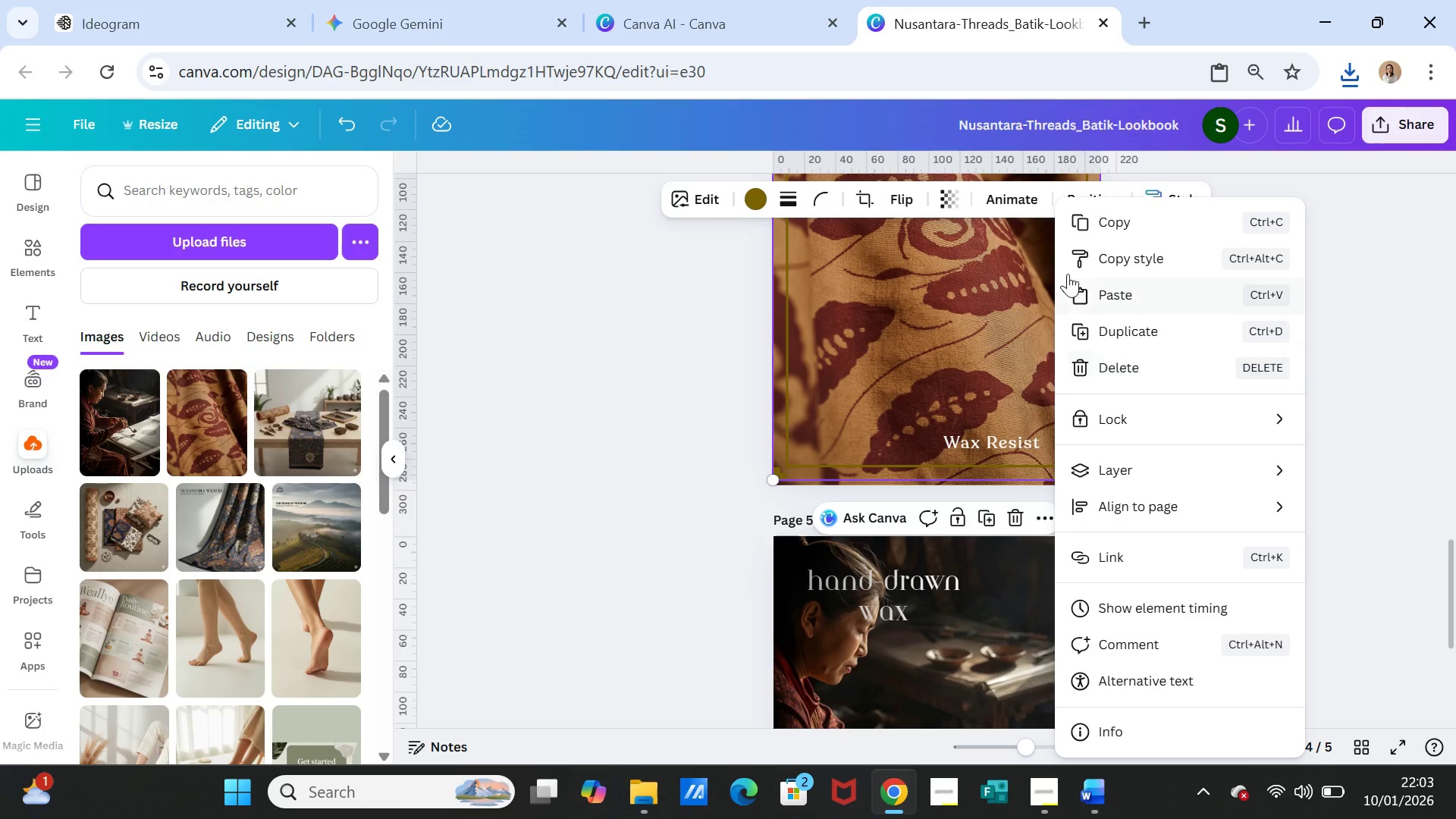 
left_click([1097, 215])
 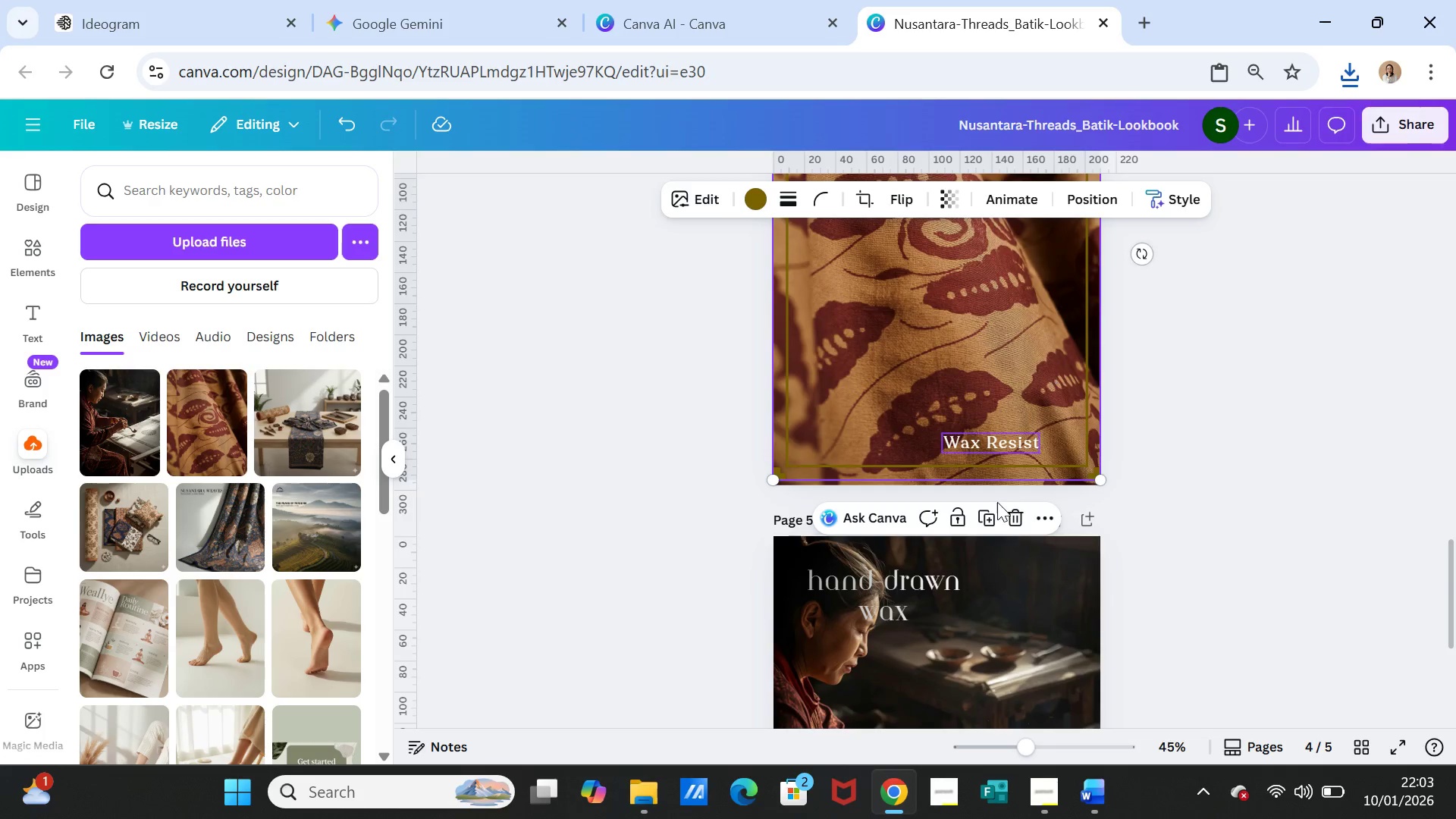 
scroll: coordinate [997, 504], scroll_direction: down, amount: 2.0
 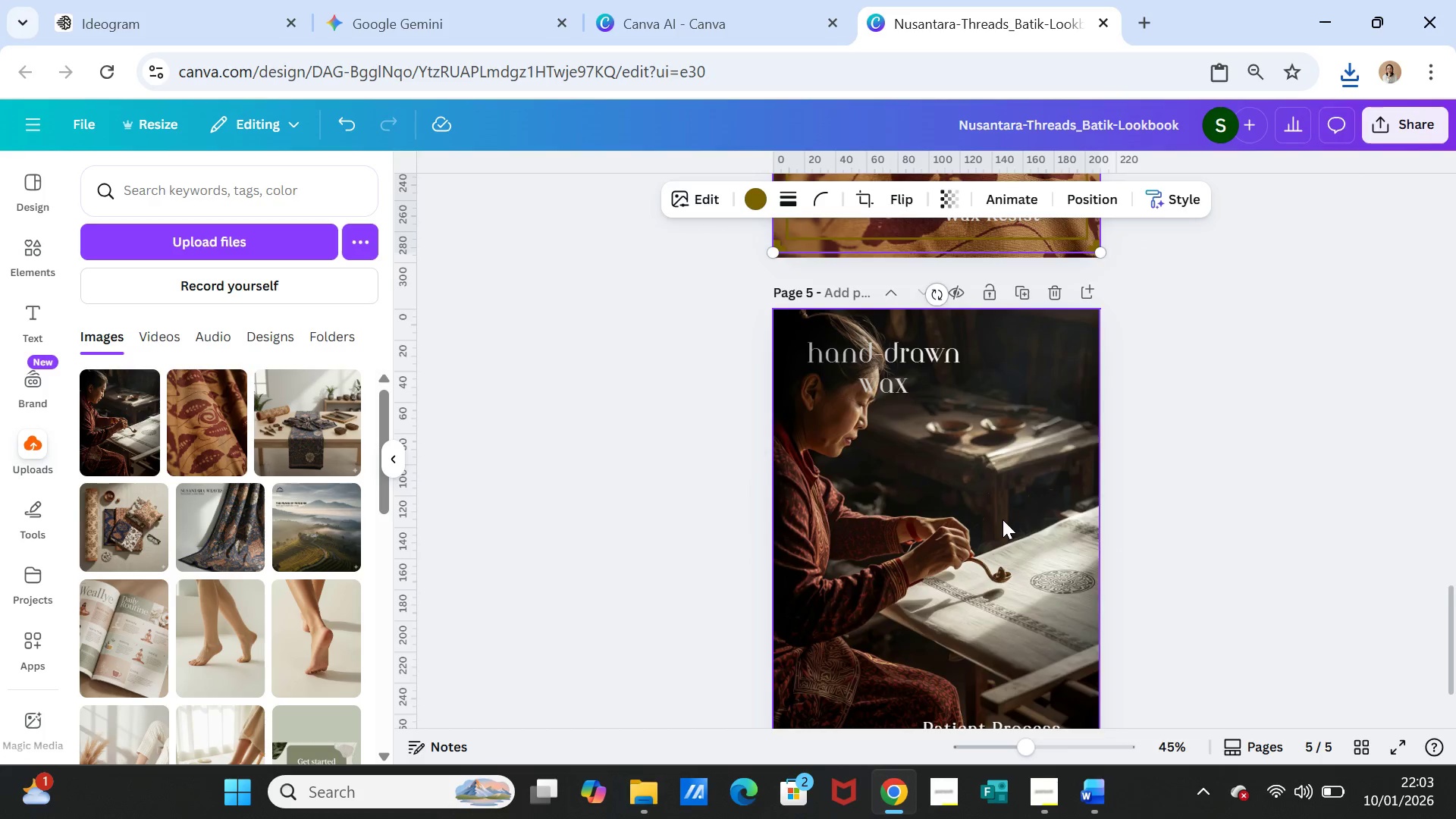 
left_click([1003, 516])
 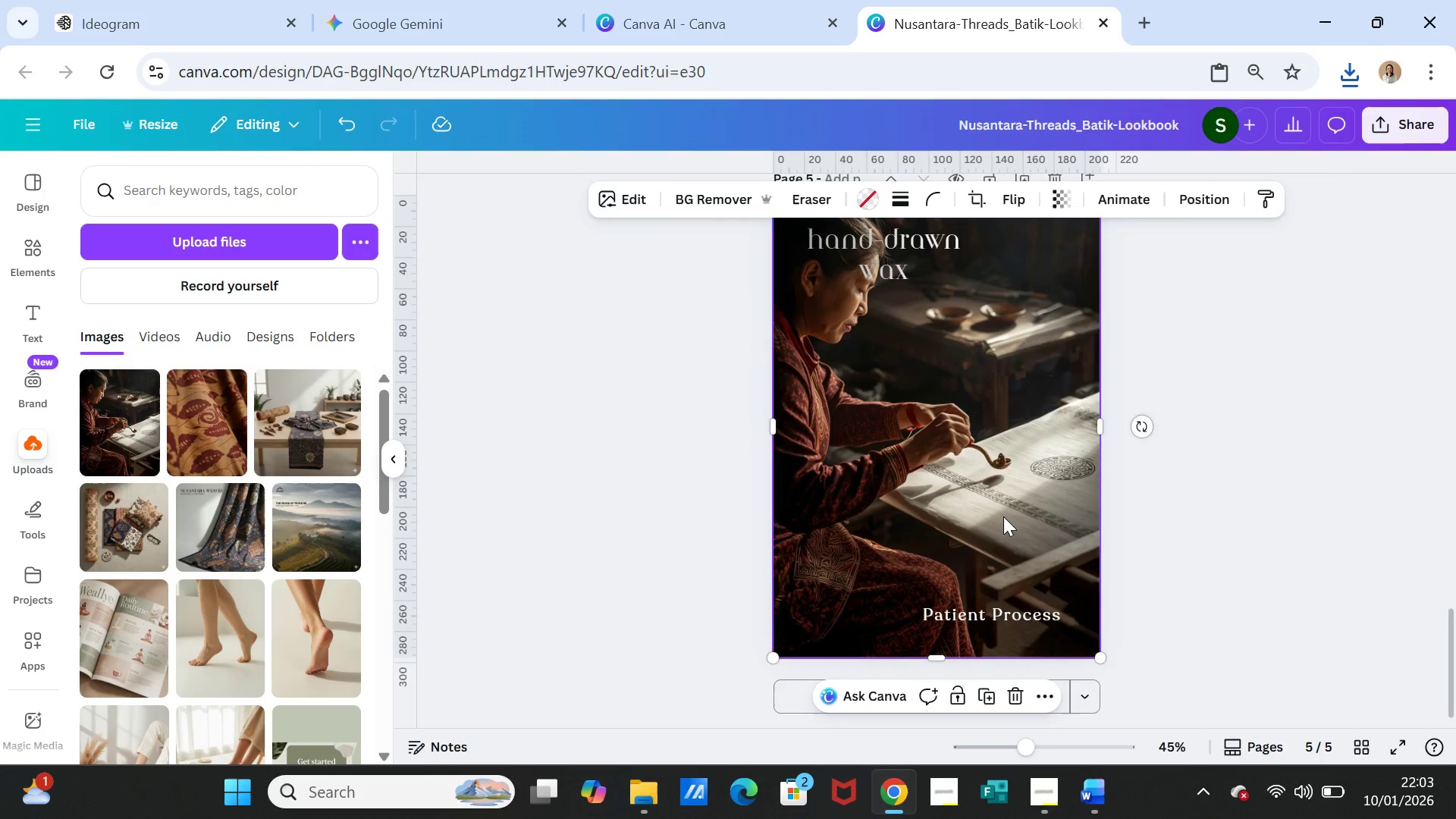 
scroll: coordinate [1003, 519], scroll_direction: down, amount: 1.0
 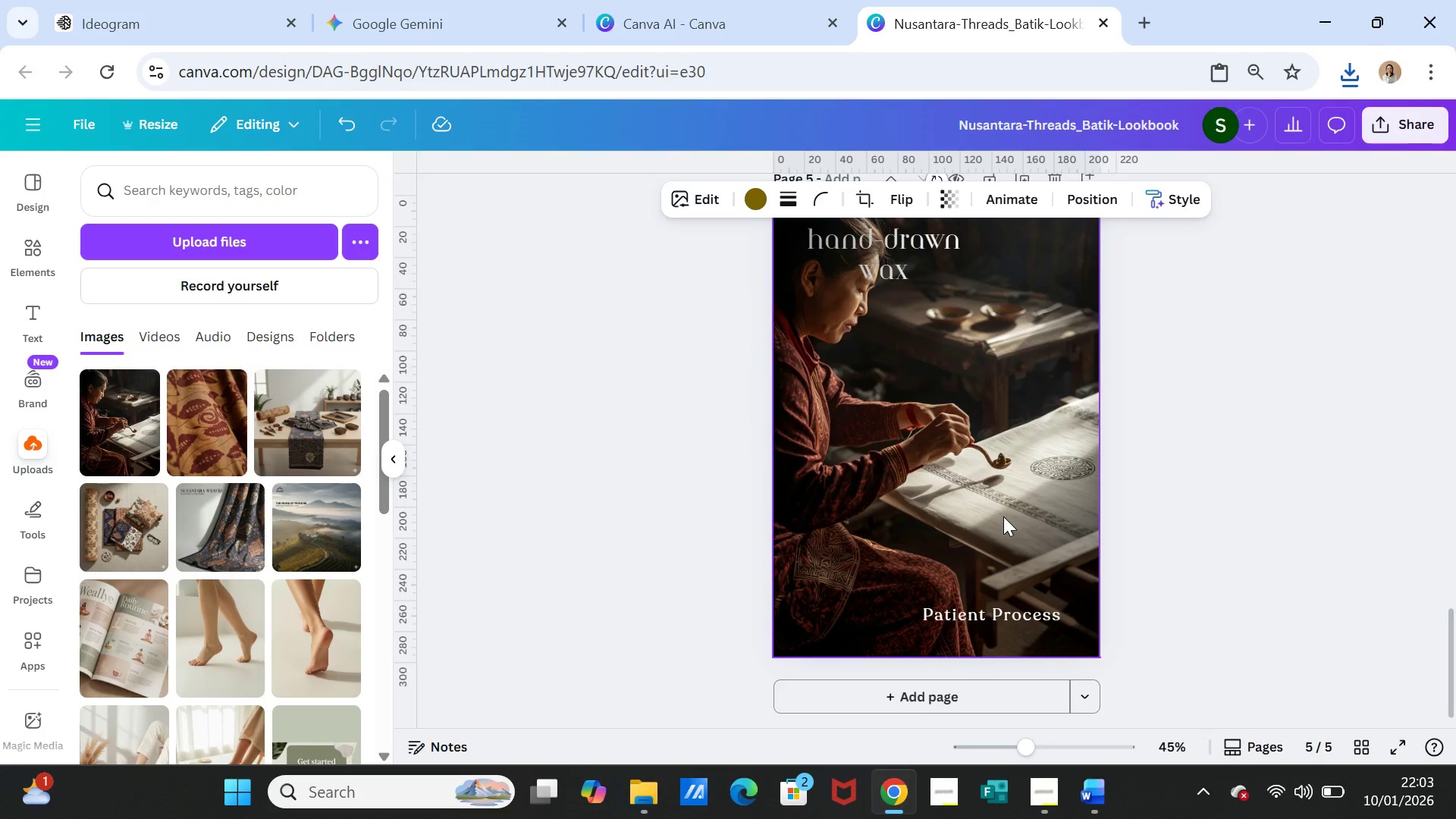 
right_click([1003, 516])
 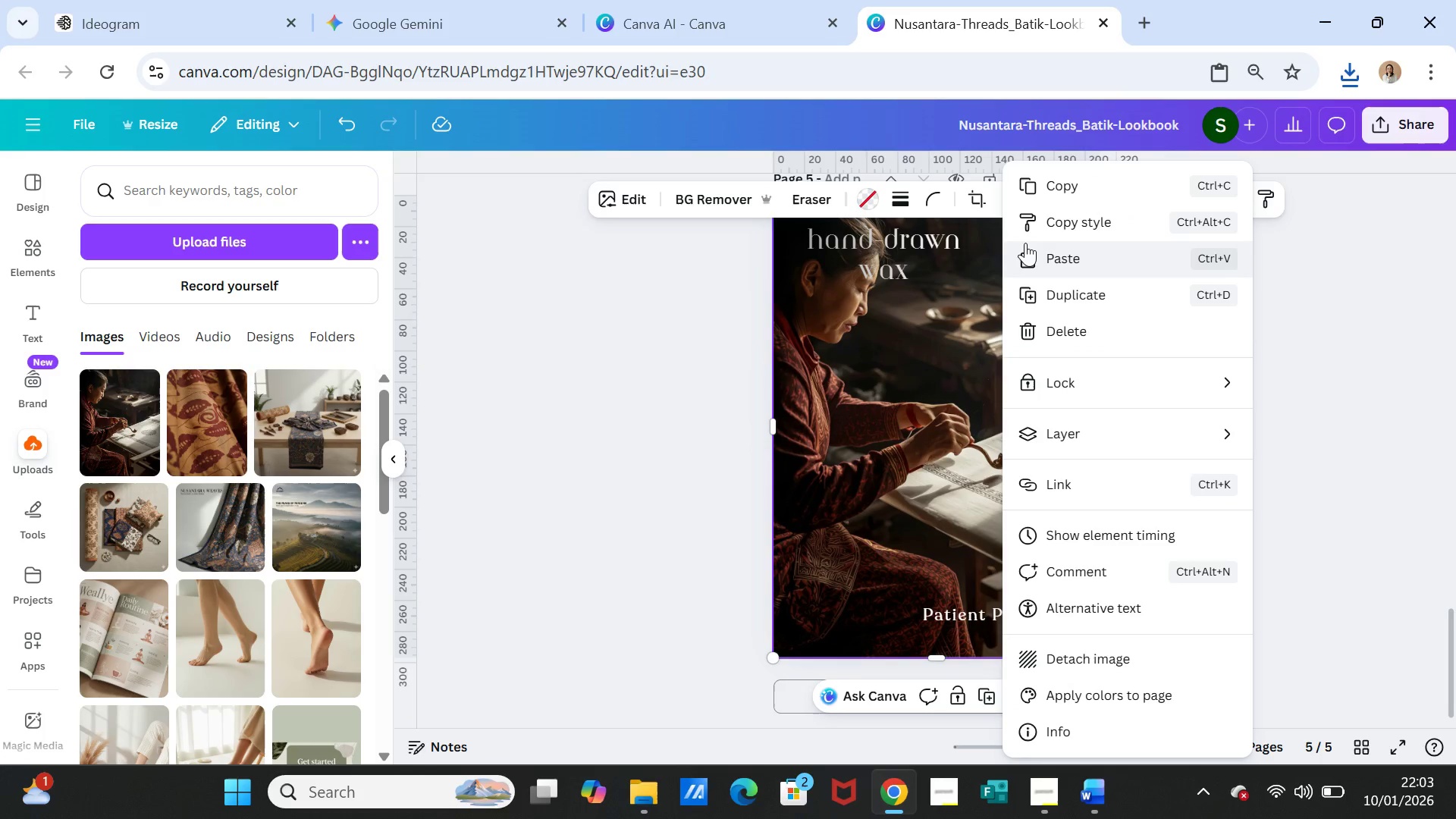 
left_click([1025, 243])
 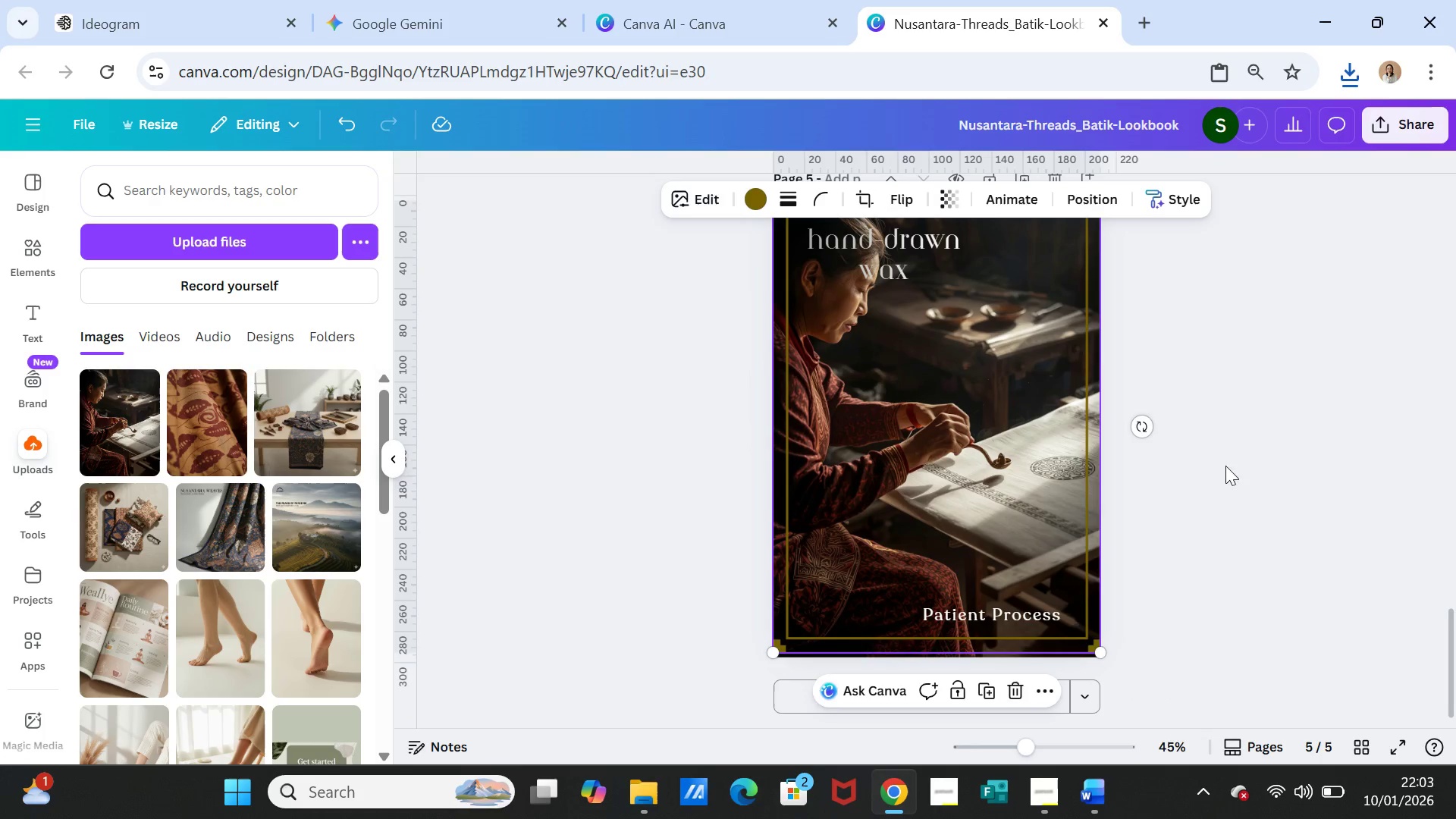 
left_click([1254, 491])
 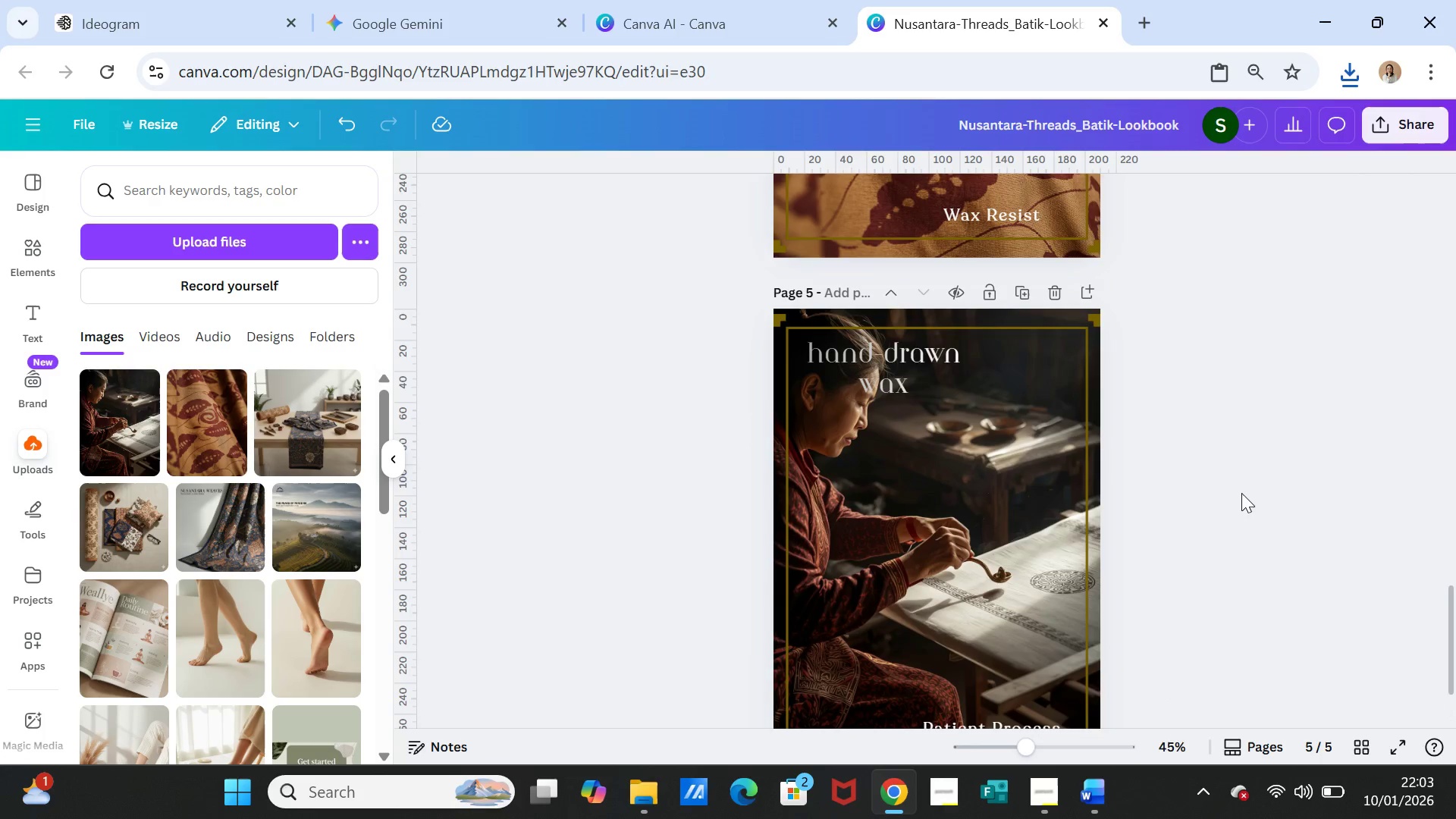 
scroll: coordinate [1241, 493], scroll_direction: up, amount: 1.0
 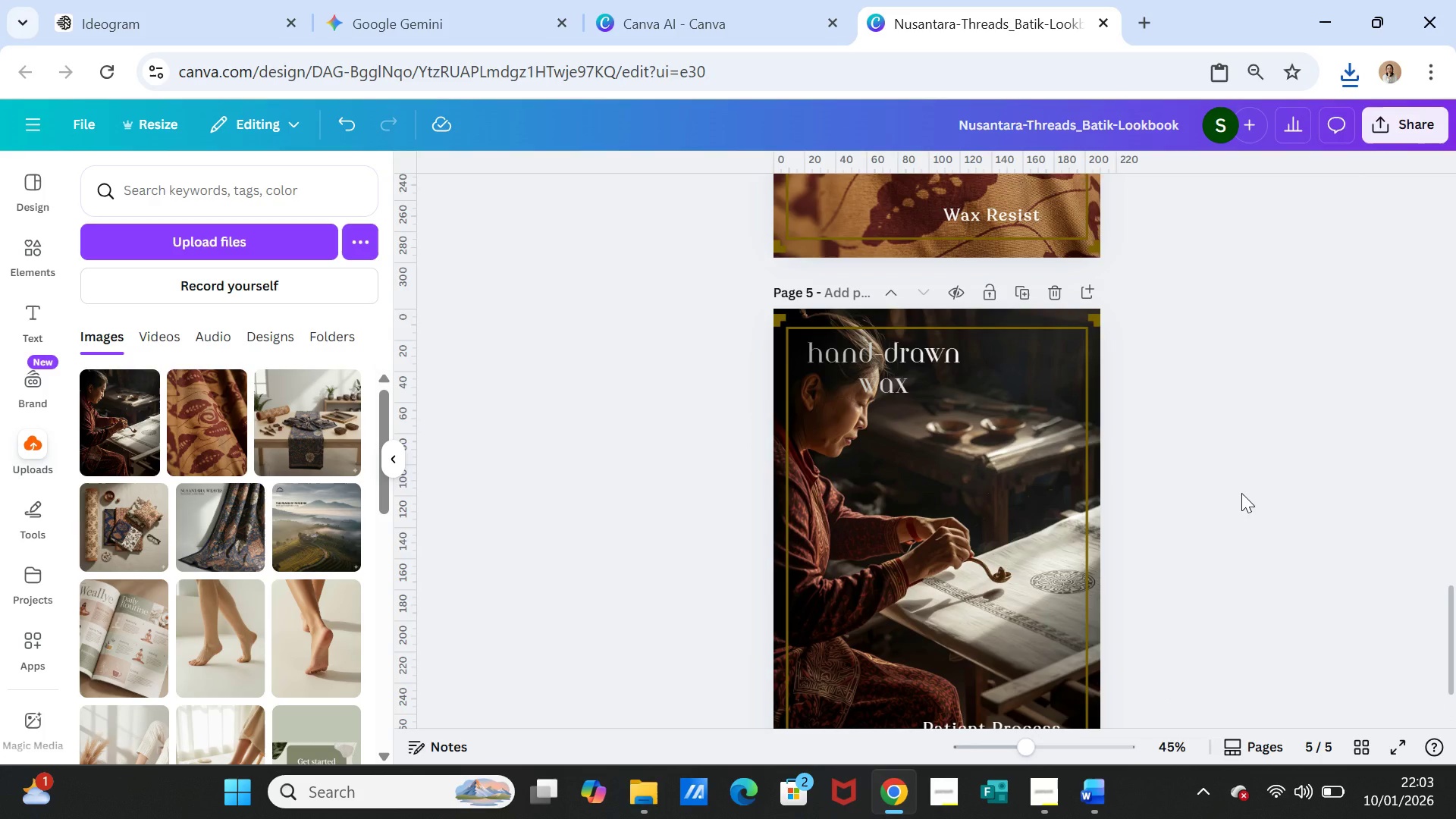 
scroll: coordinate [1241, 493], scroll_direction: down, amount: 1.0
 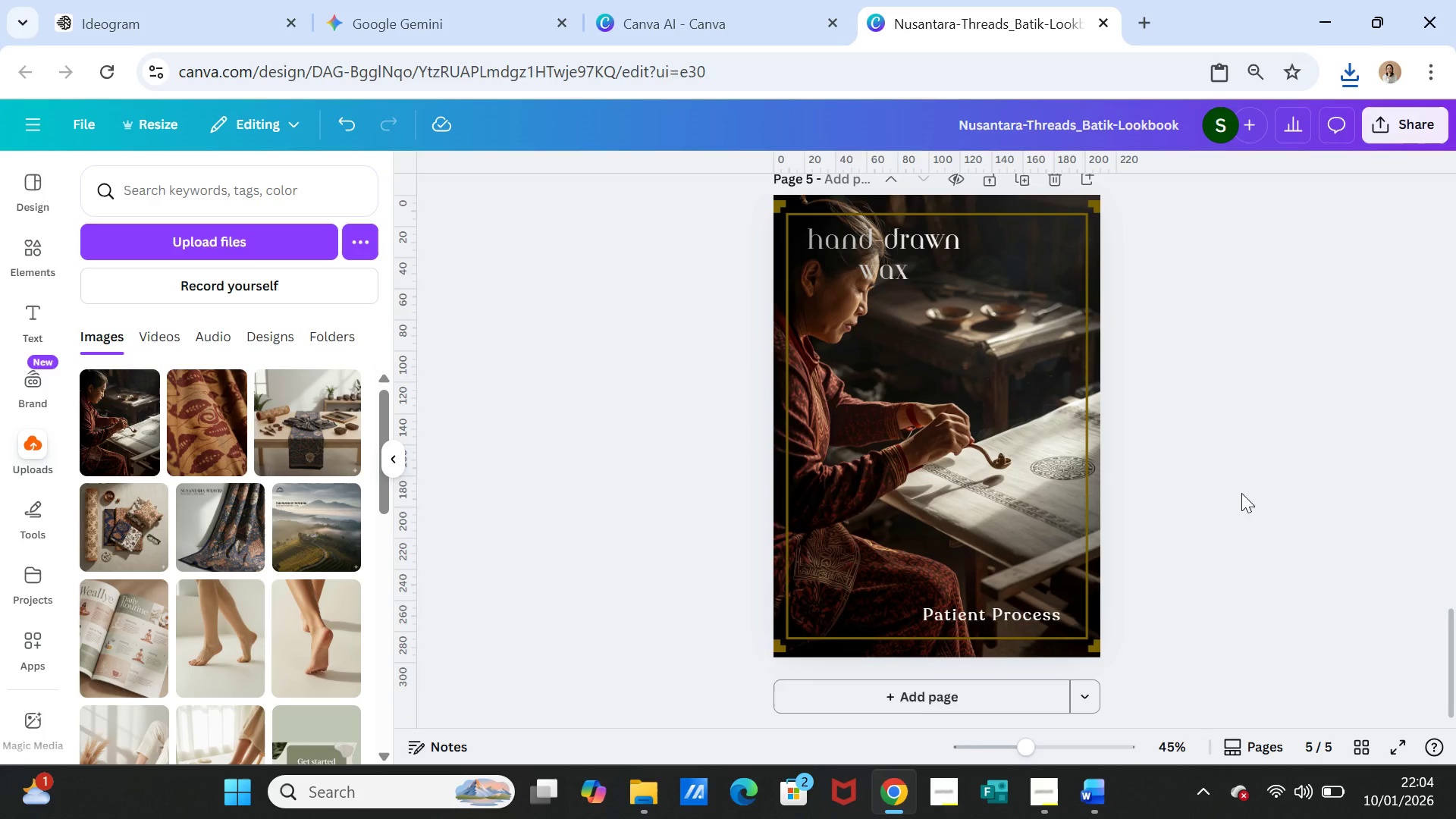 
scroll: coordinate [1241, 493], scroll_direction: up, amount: 1.0
 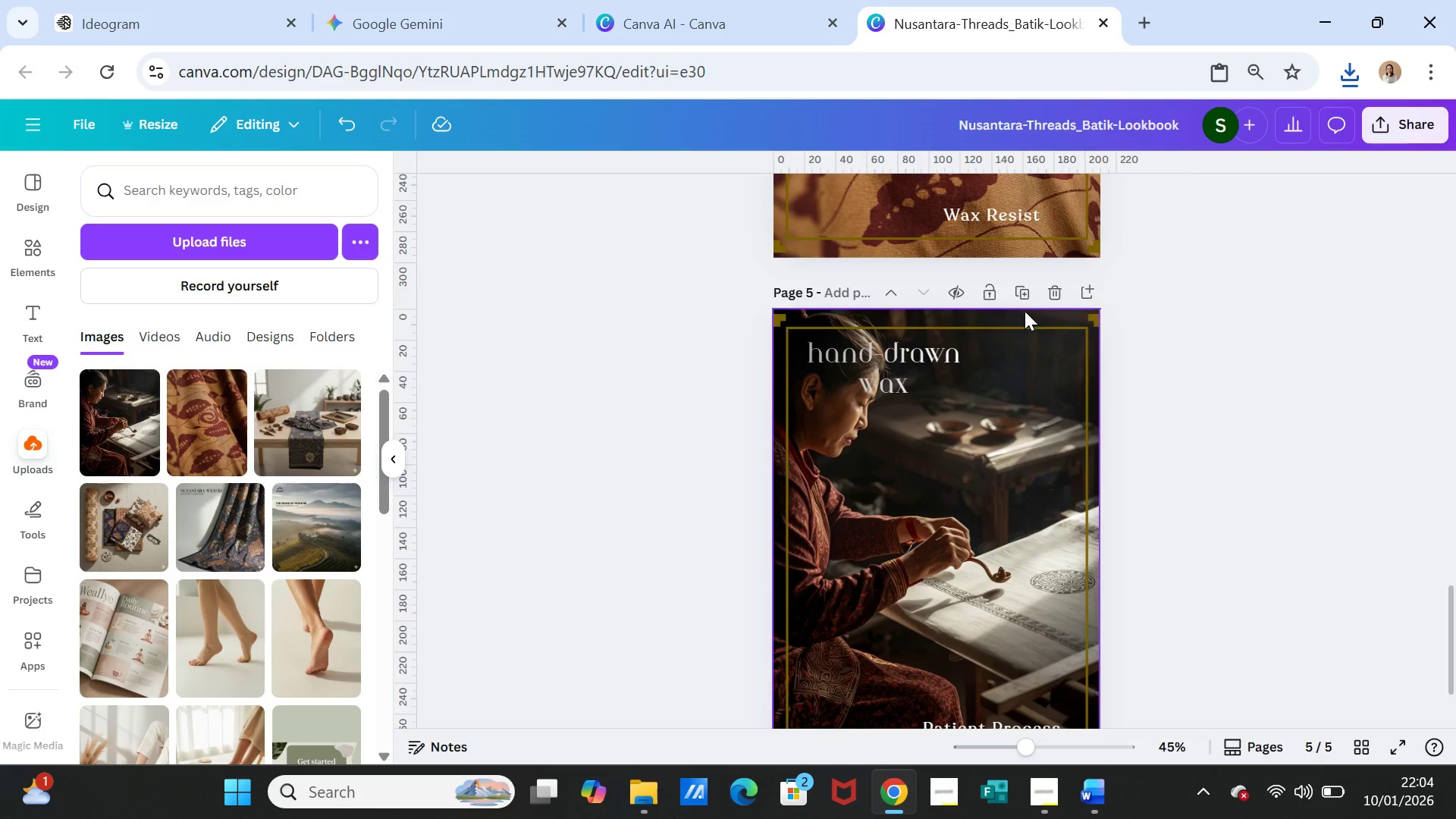 
left_click([1025, 300])
 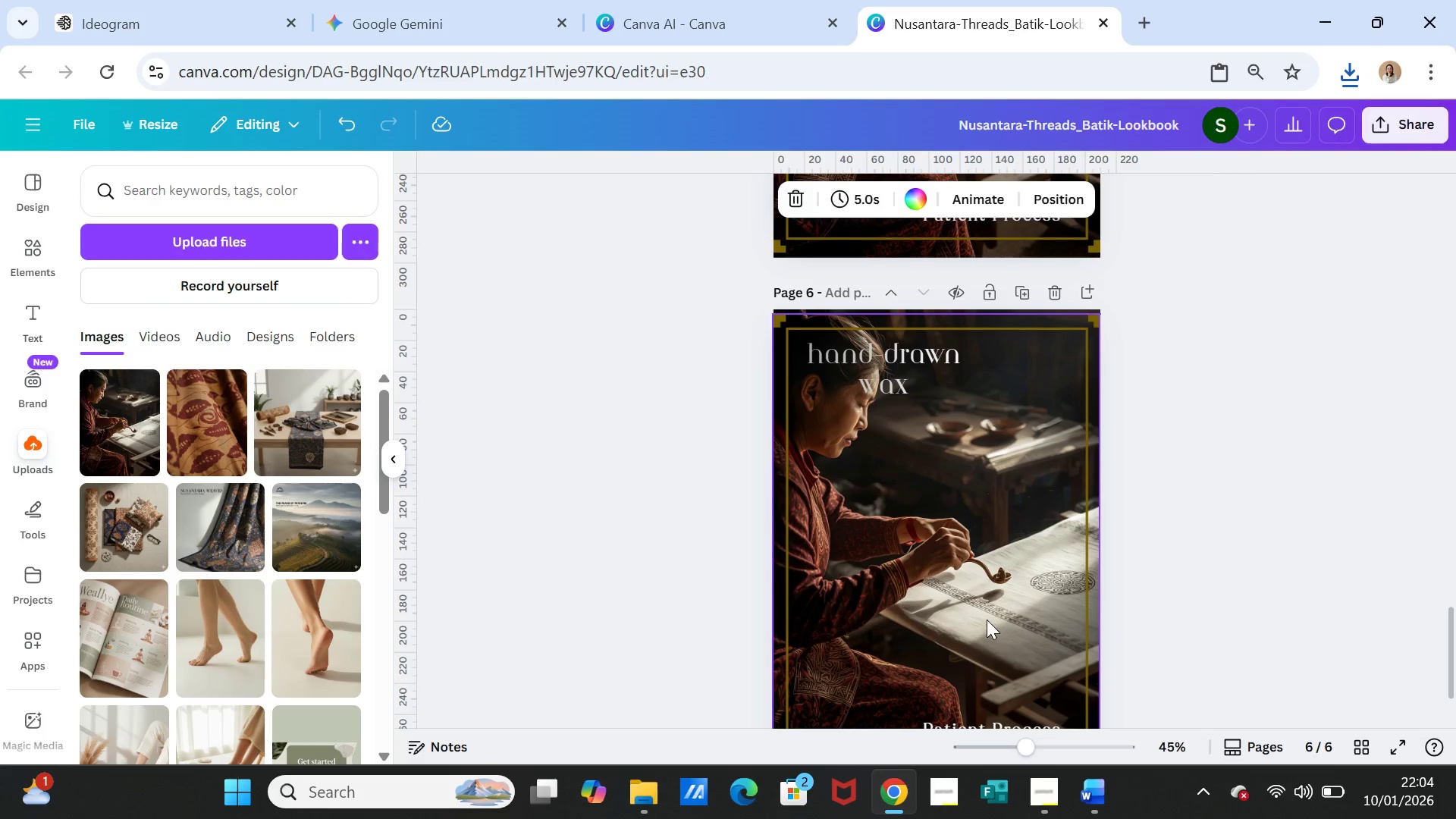 
left_click([987, 620])
 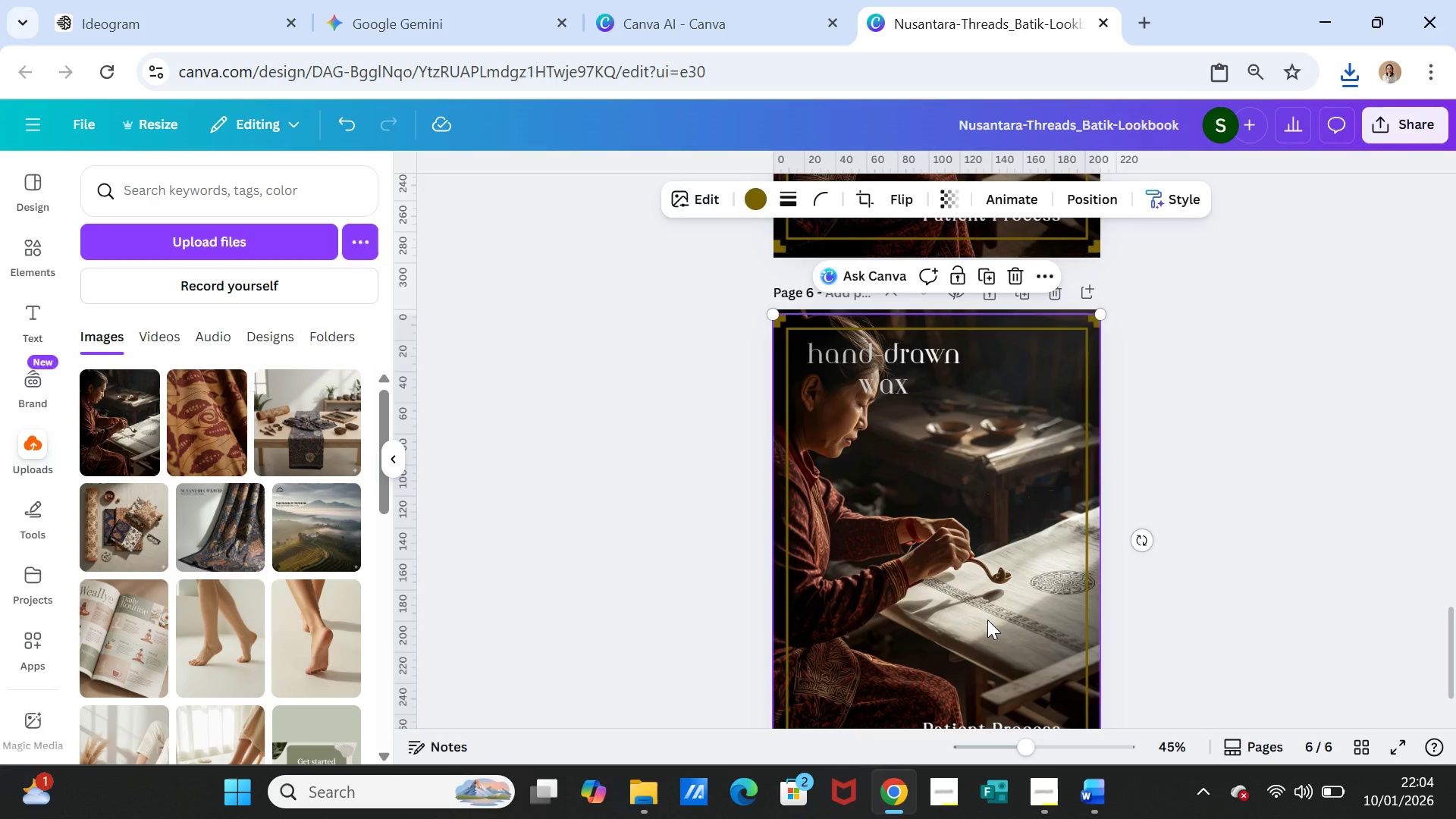 
key(Delete)
 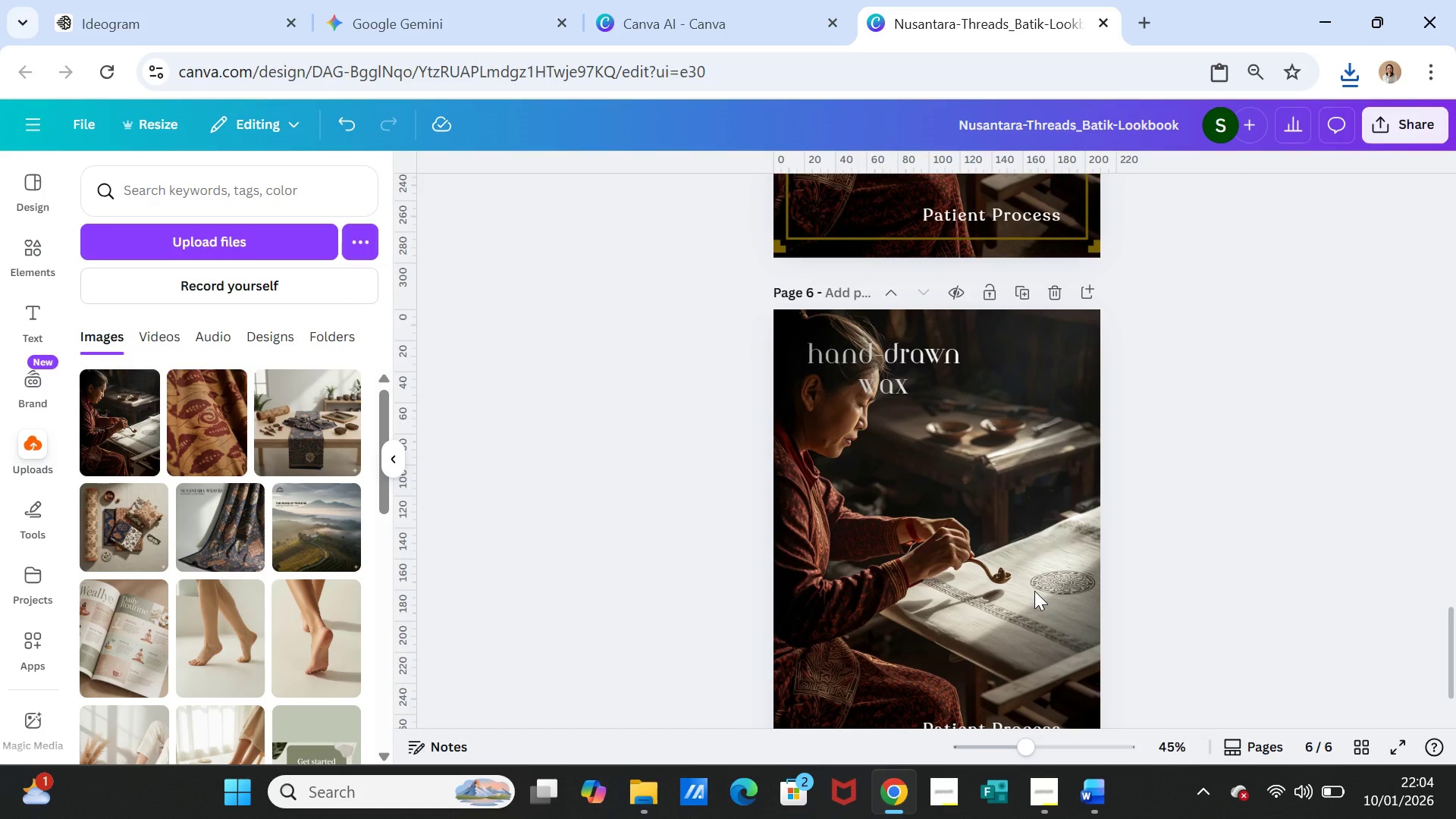 
left_click([1034, 591])
 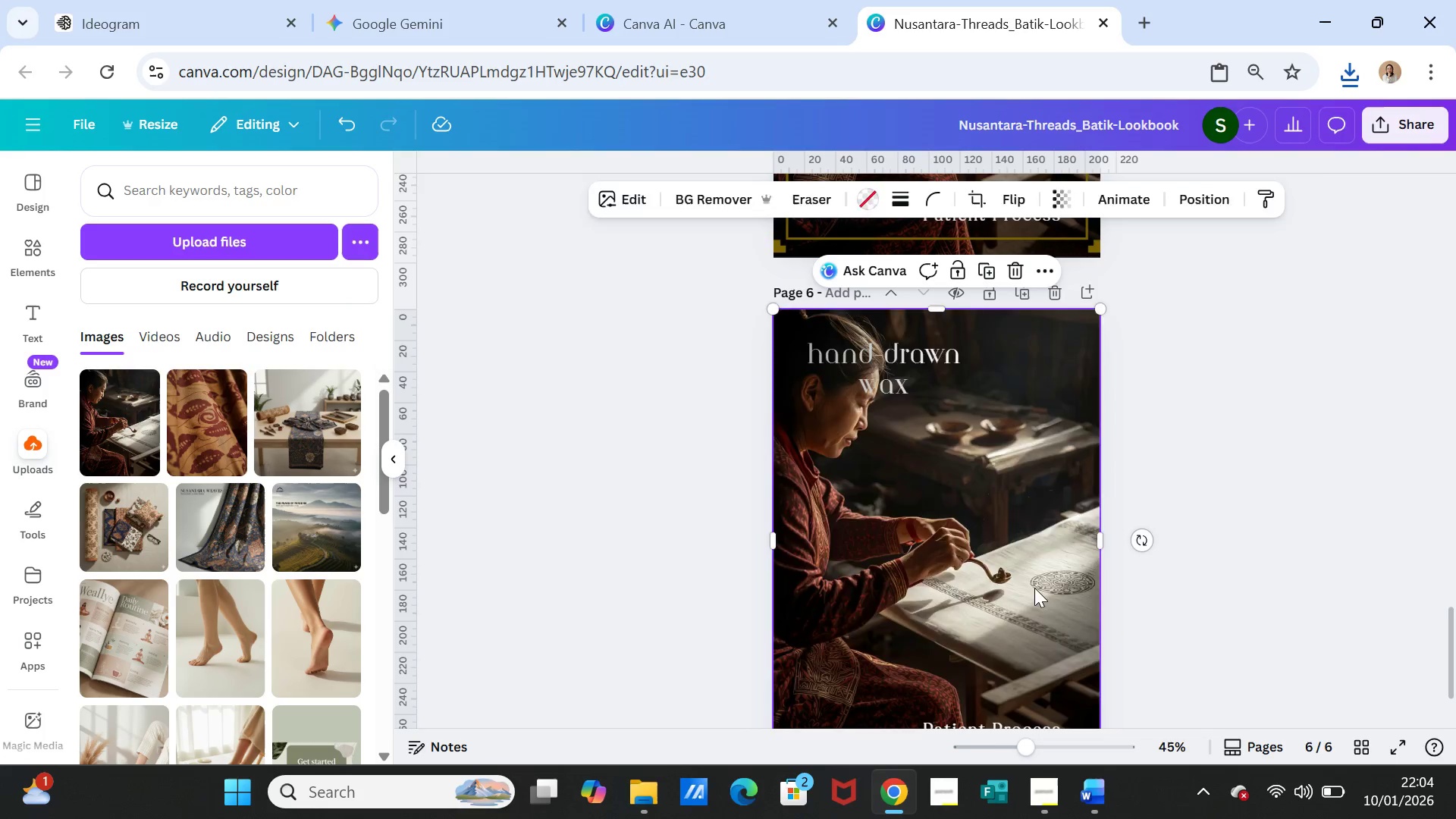 
key(Delete)
 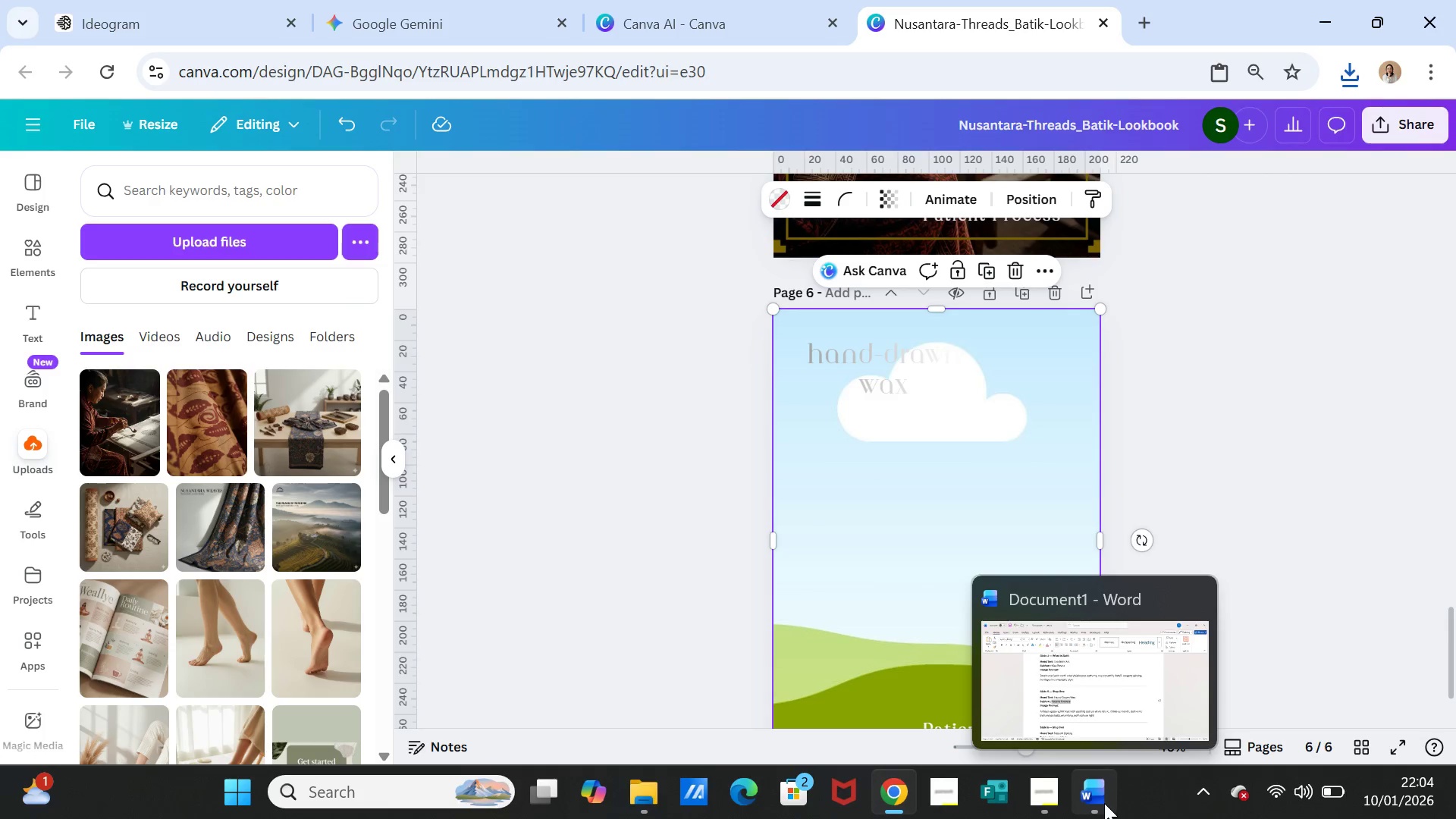 
left_click([1104, 803])
 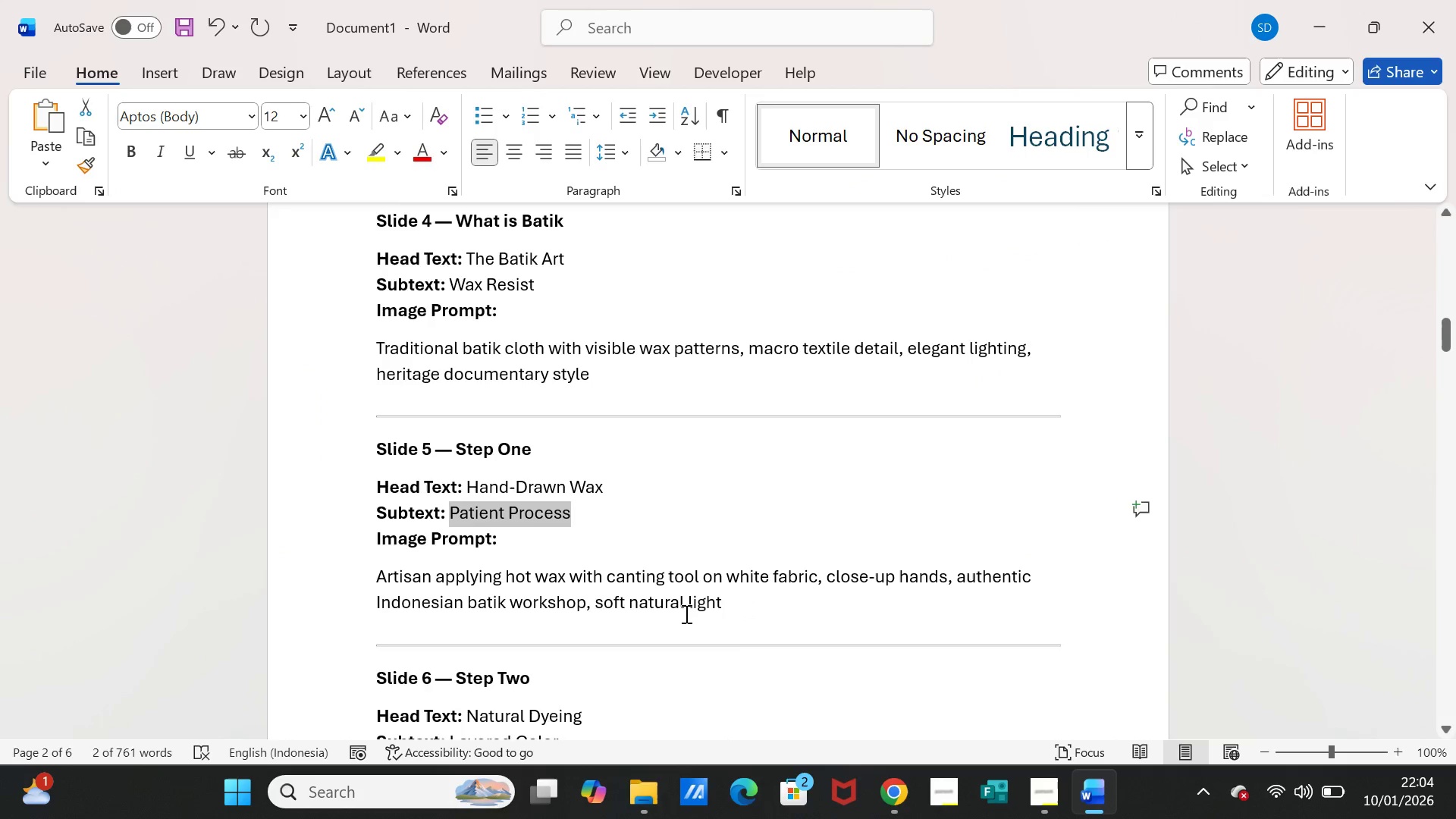 
scroll: coordinate [548, 620], scroll_direction: down, amount: 5.0
 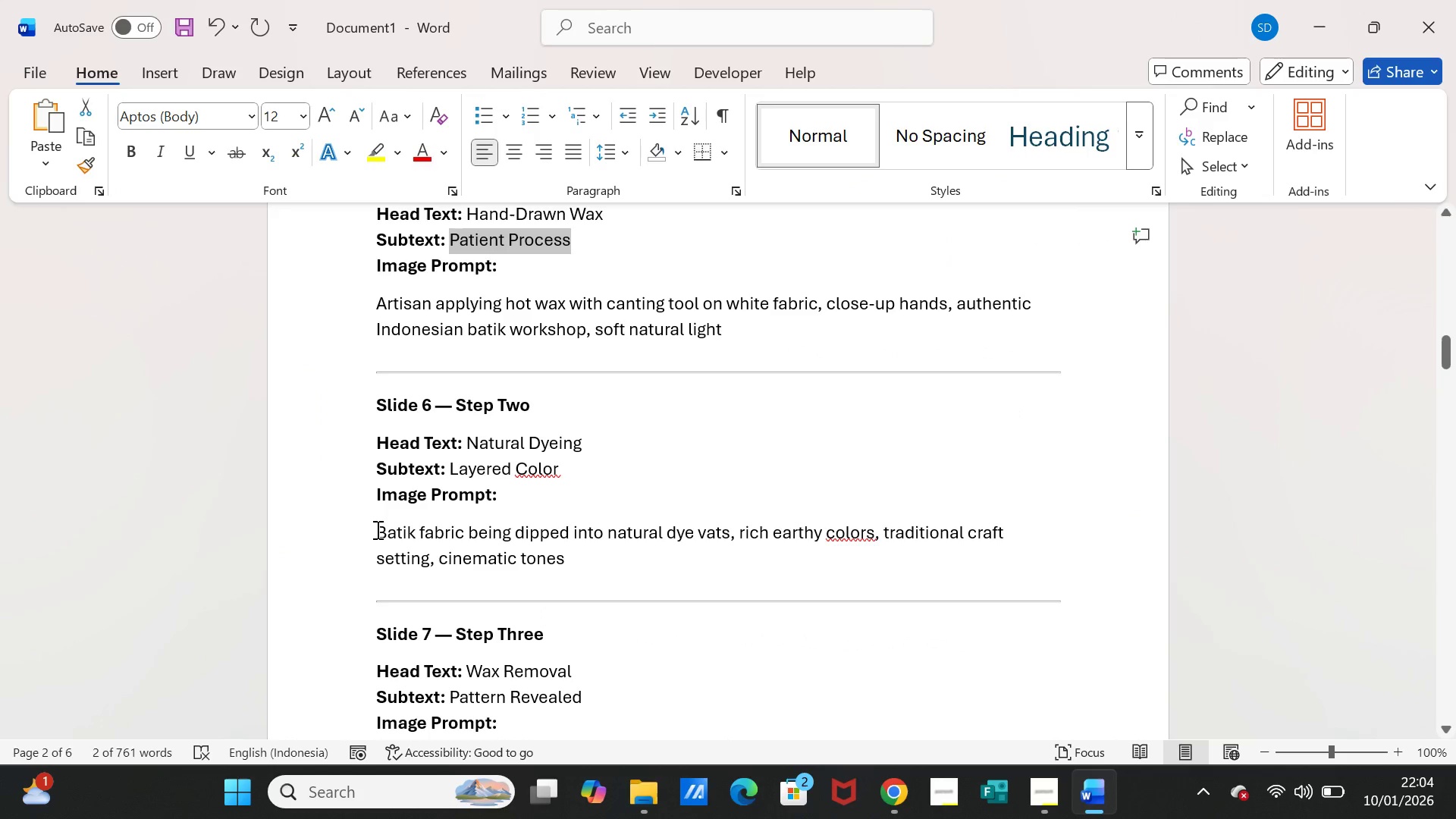 
left_click_drag(start_coordinate=[376, 529], to_coordinate=[552, 559])
 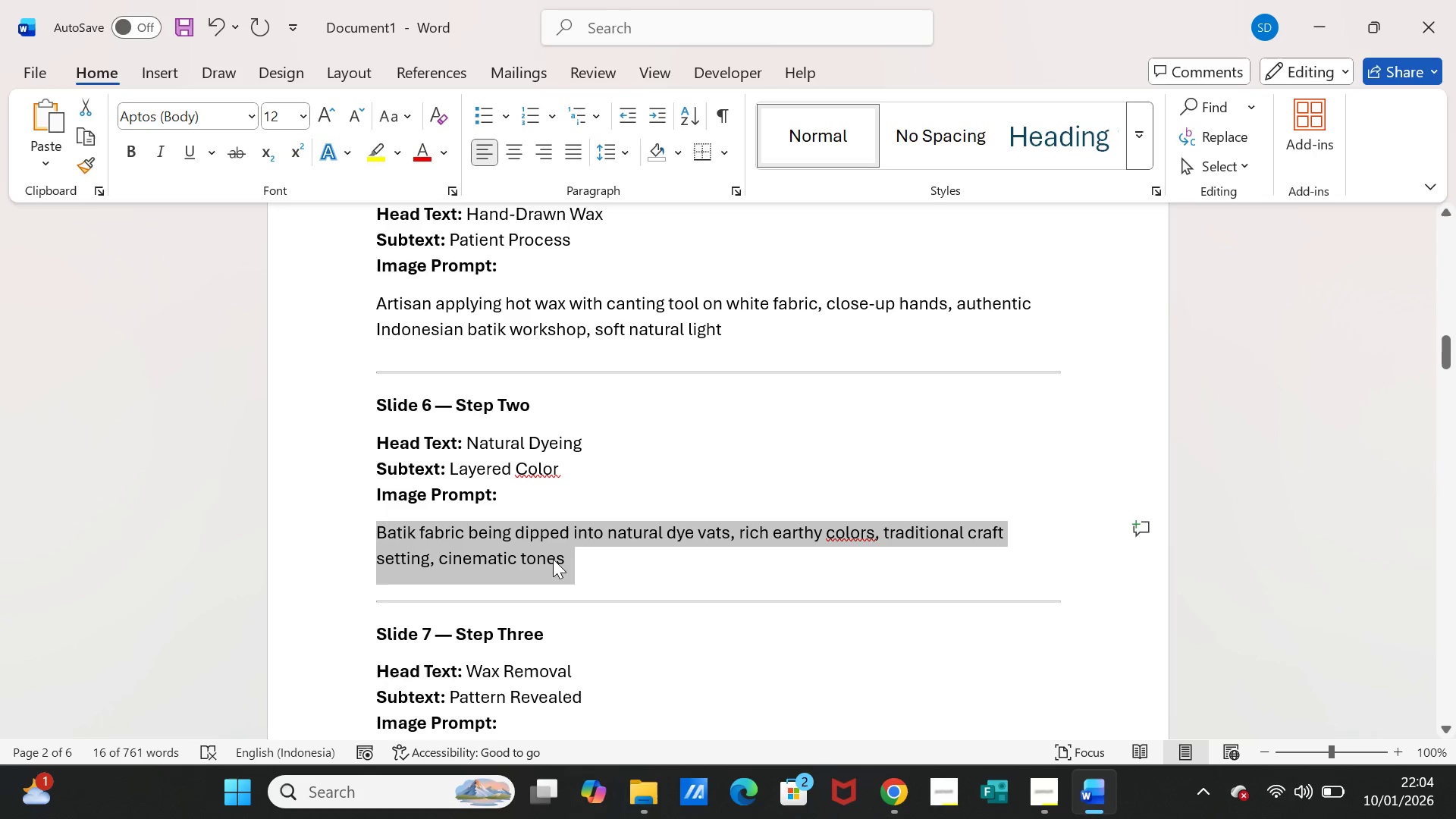 
key(Control+C)
 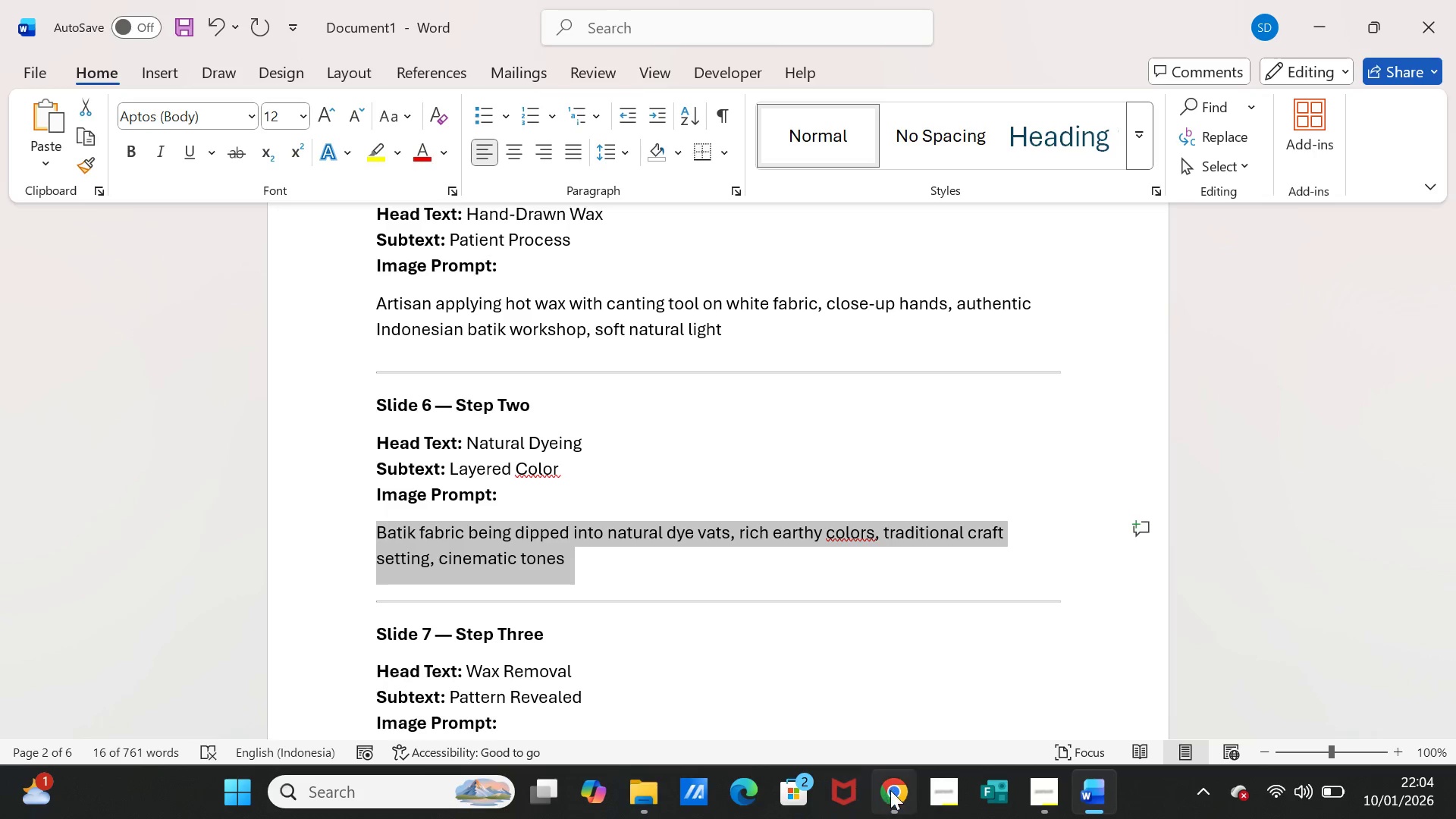 
left_click([894, 790])
 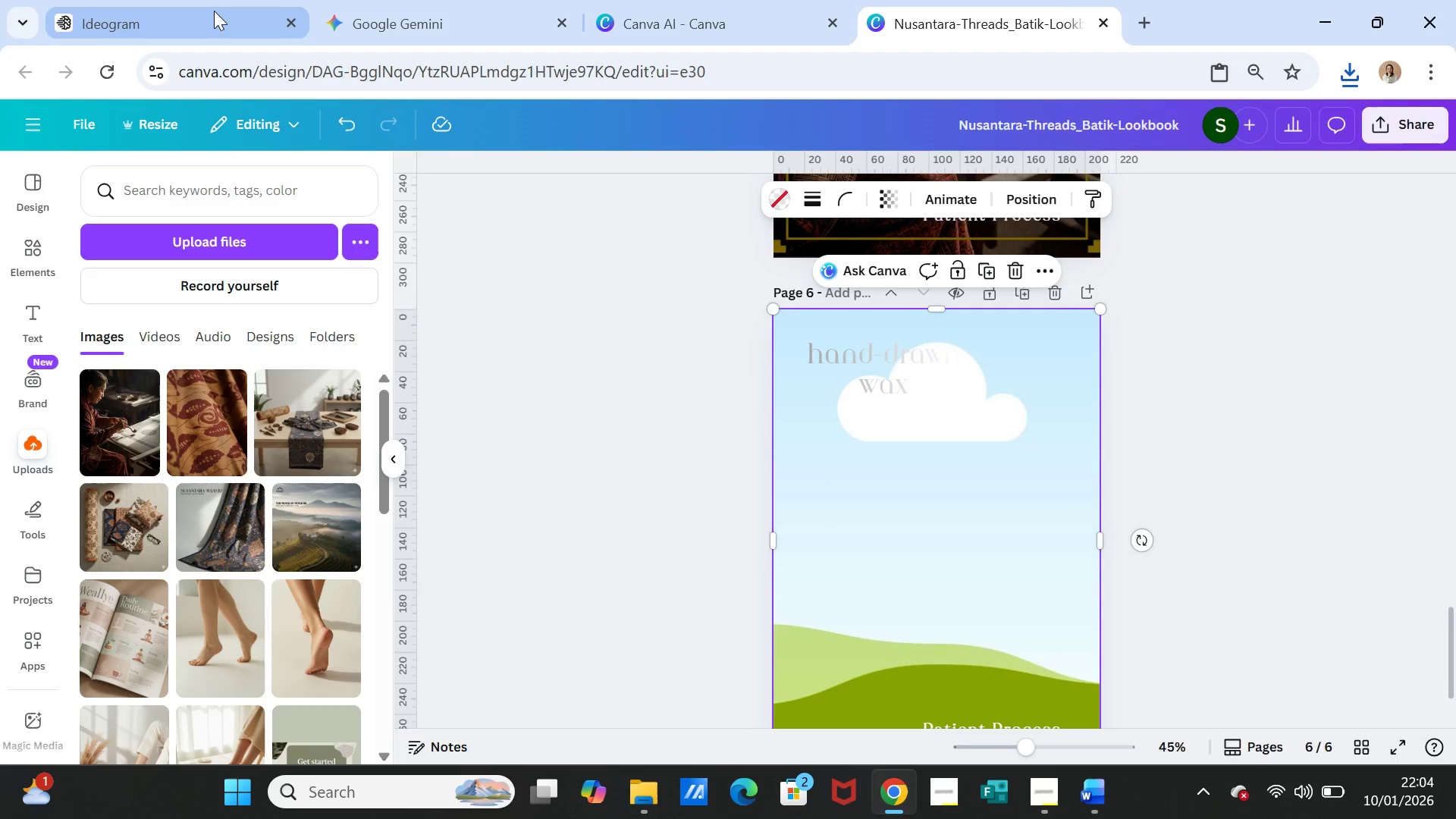 
left_click([213, 11])
 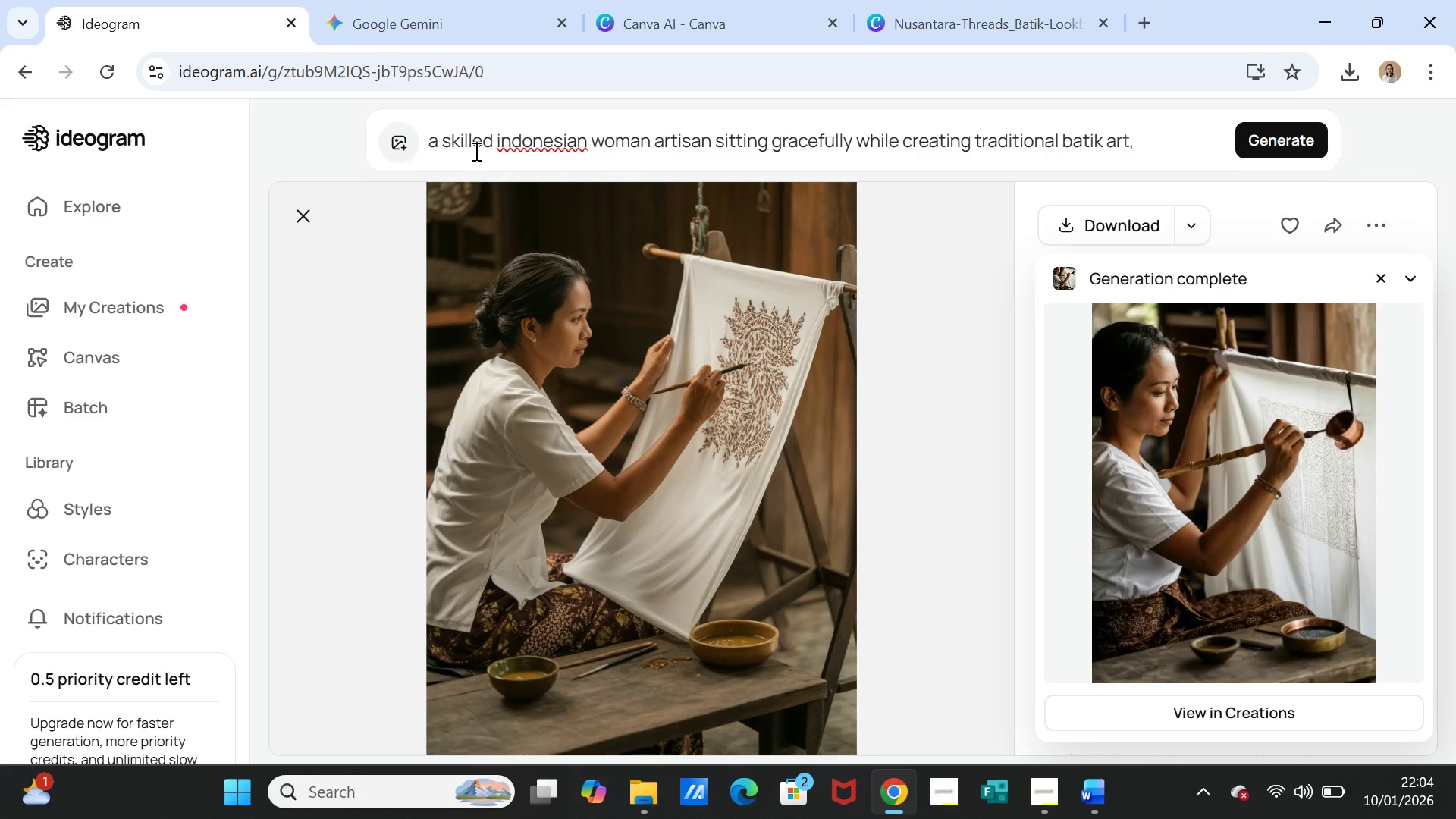 
double_click([475, 151])
 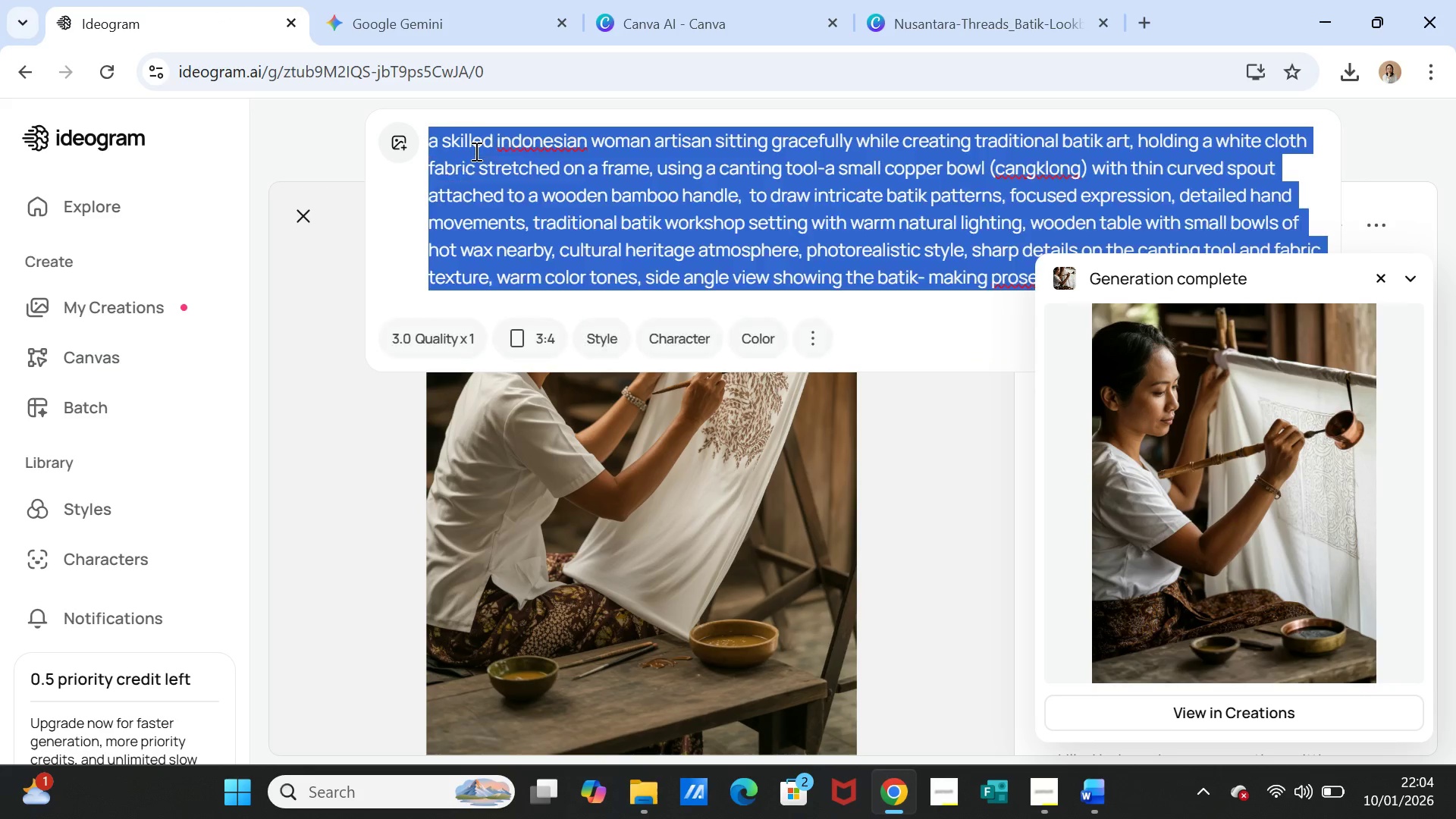 
triple_click([475, 151])
 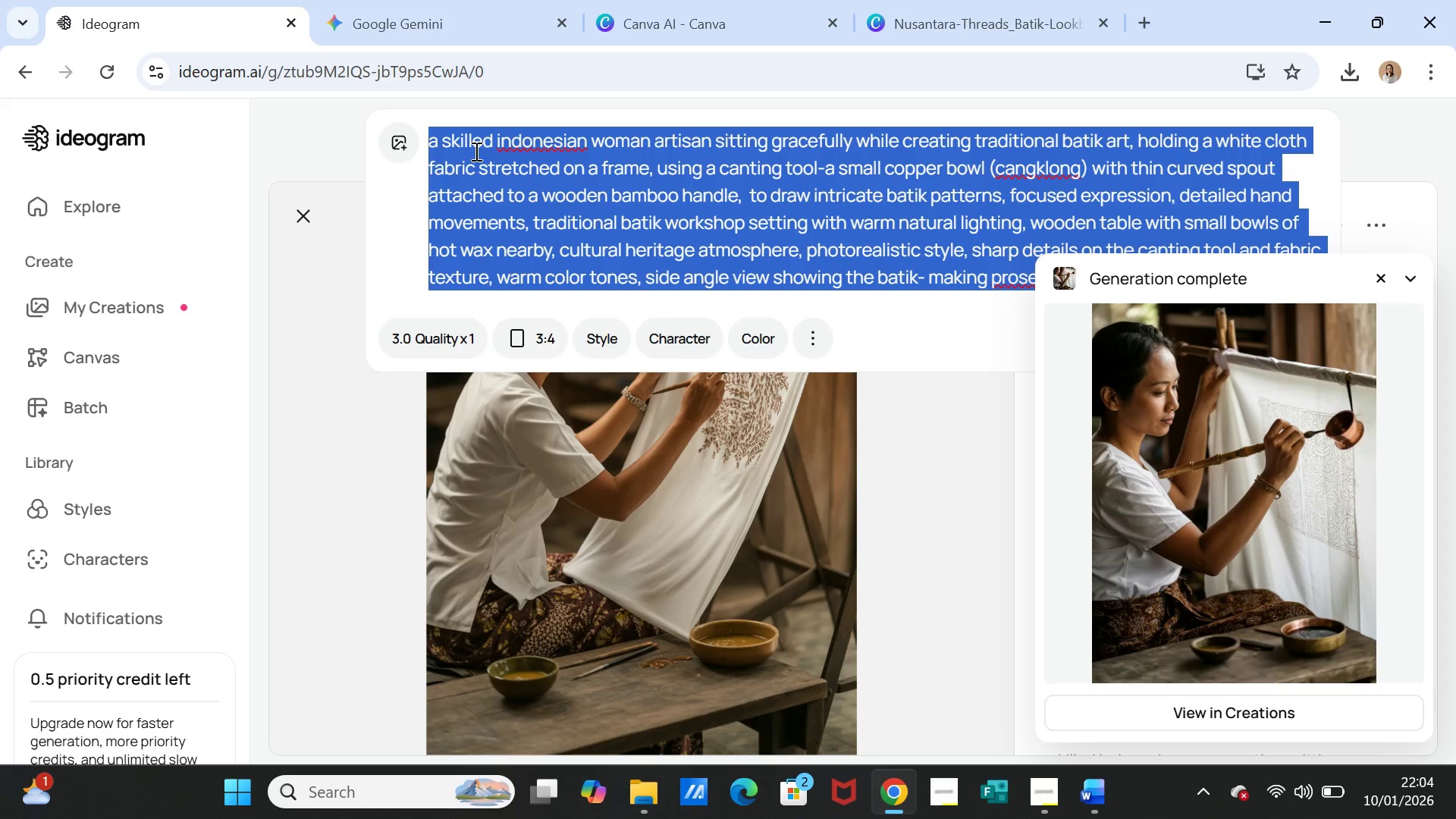 
key(Control+V)
 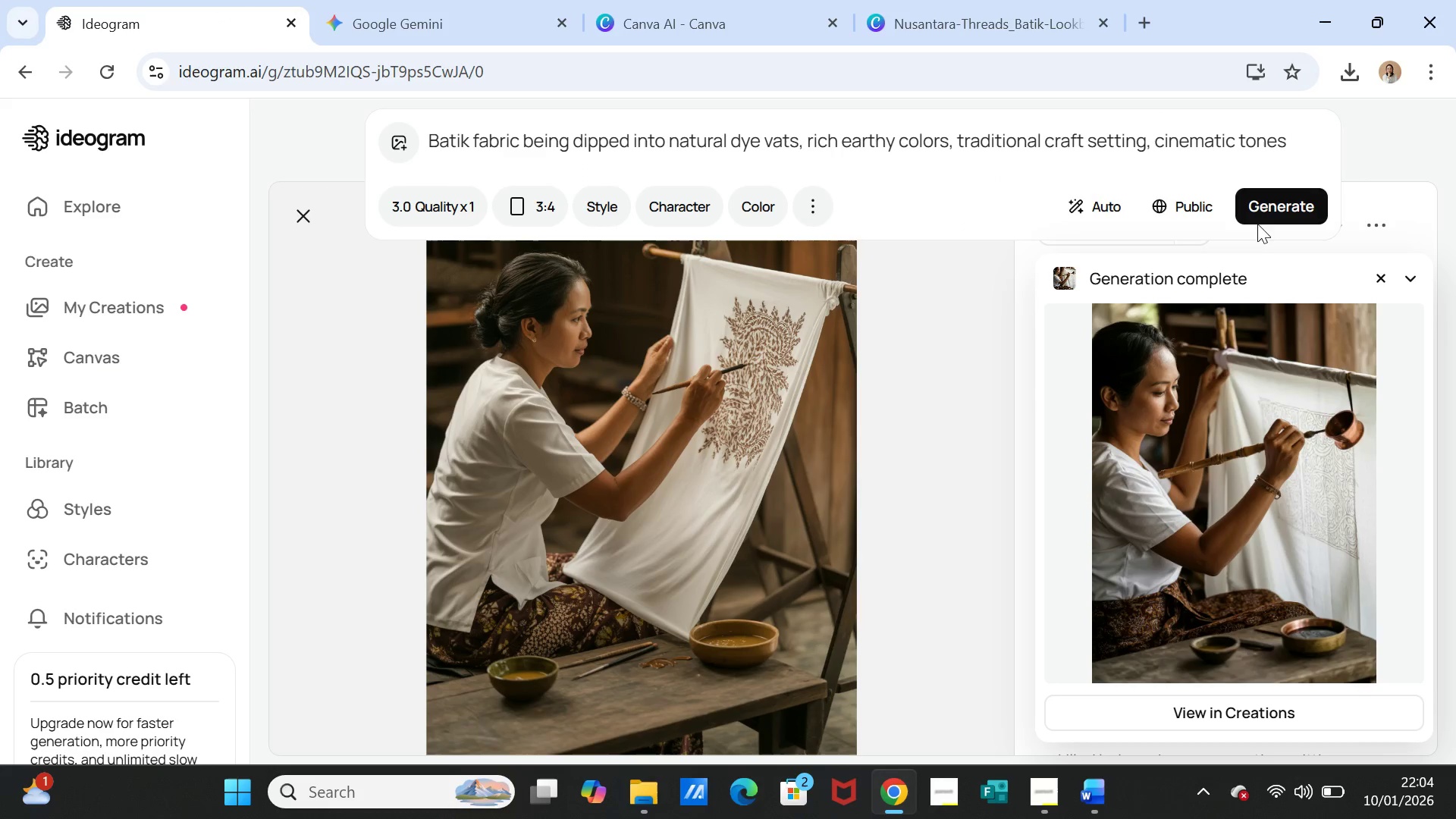 
left_click([1265, 206])
 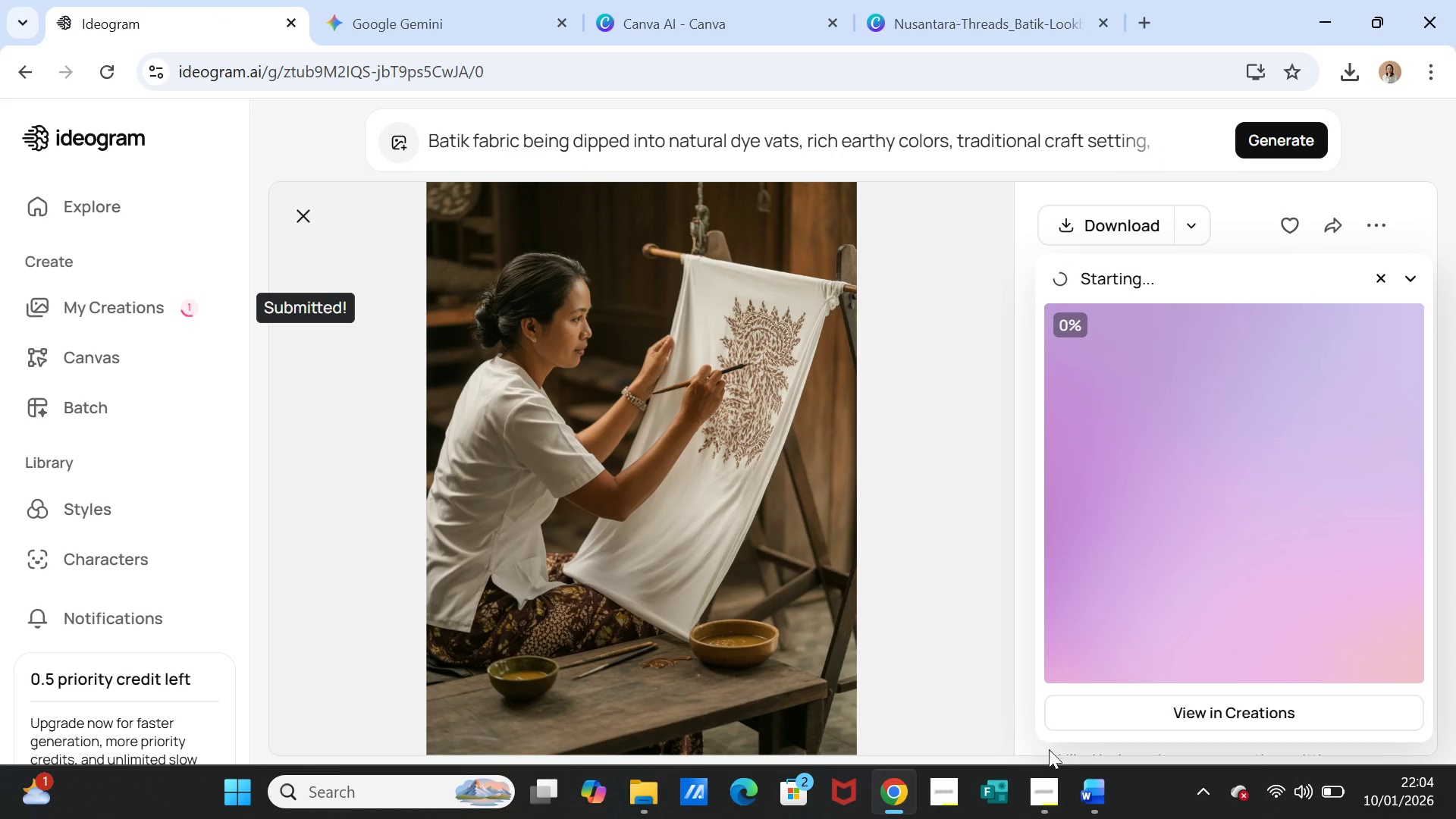 
left_click([1044, 781])